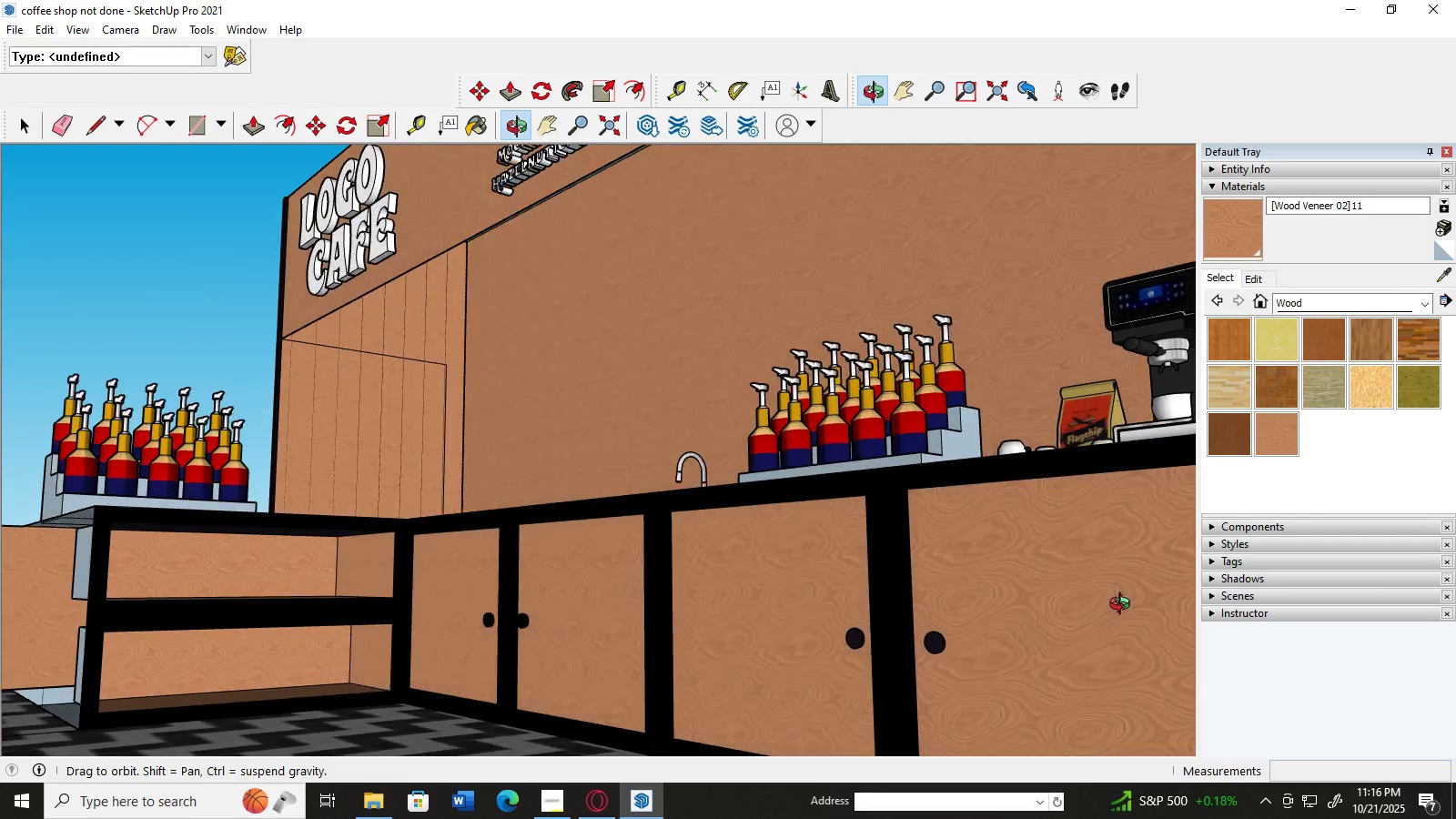 
scroll: coordinate [901, 526], scroll_direction: down, amount: 3.0
 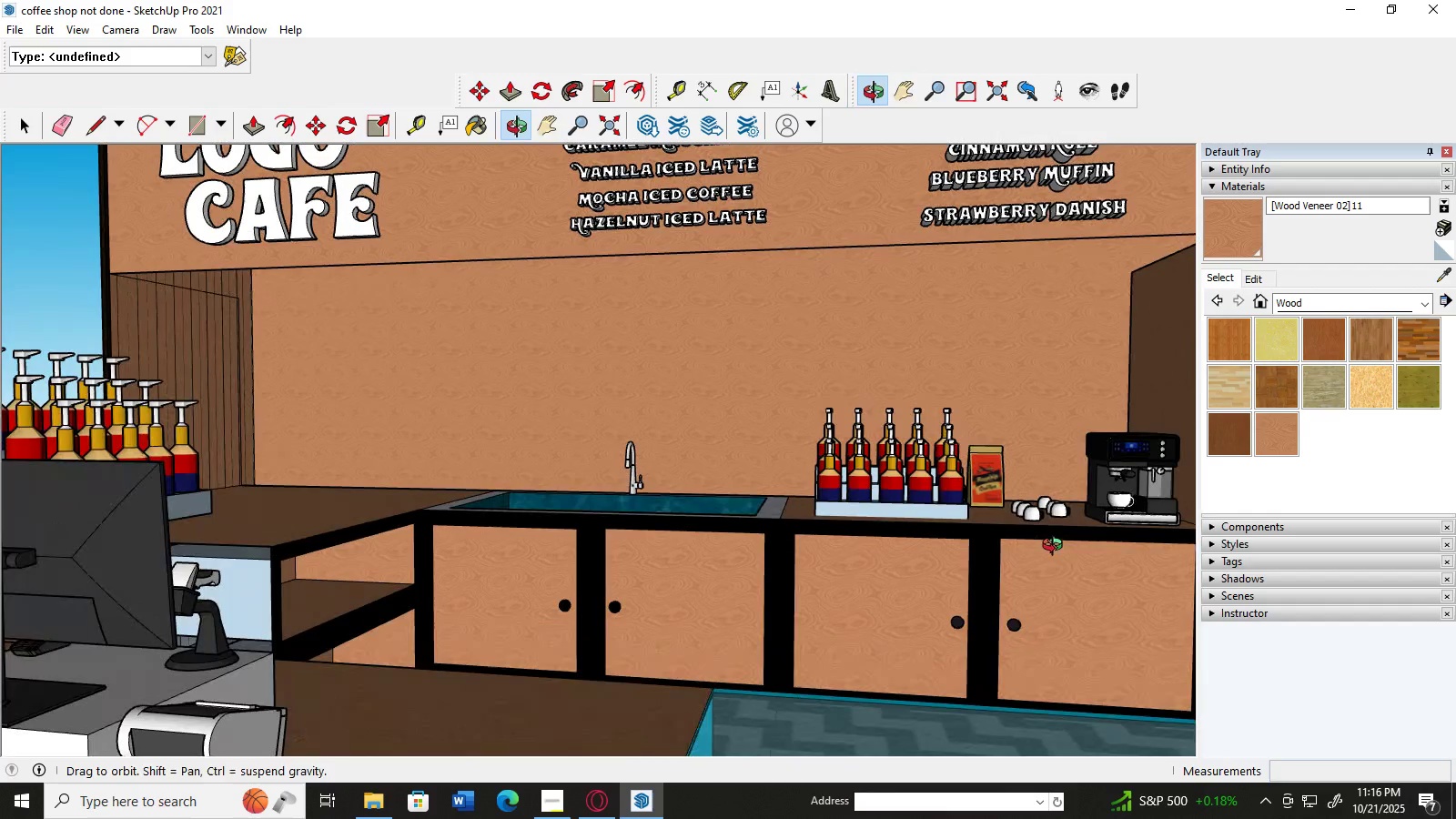 
left_click([208, 125])
 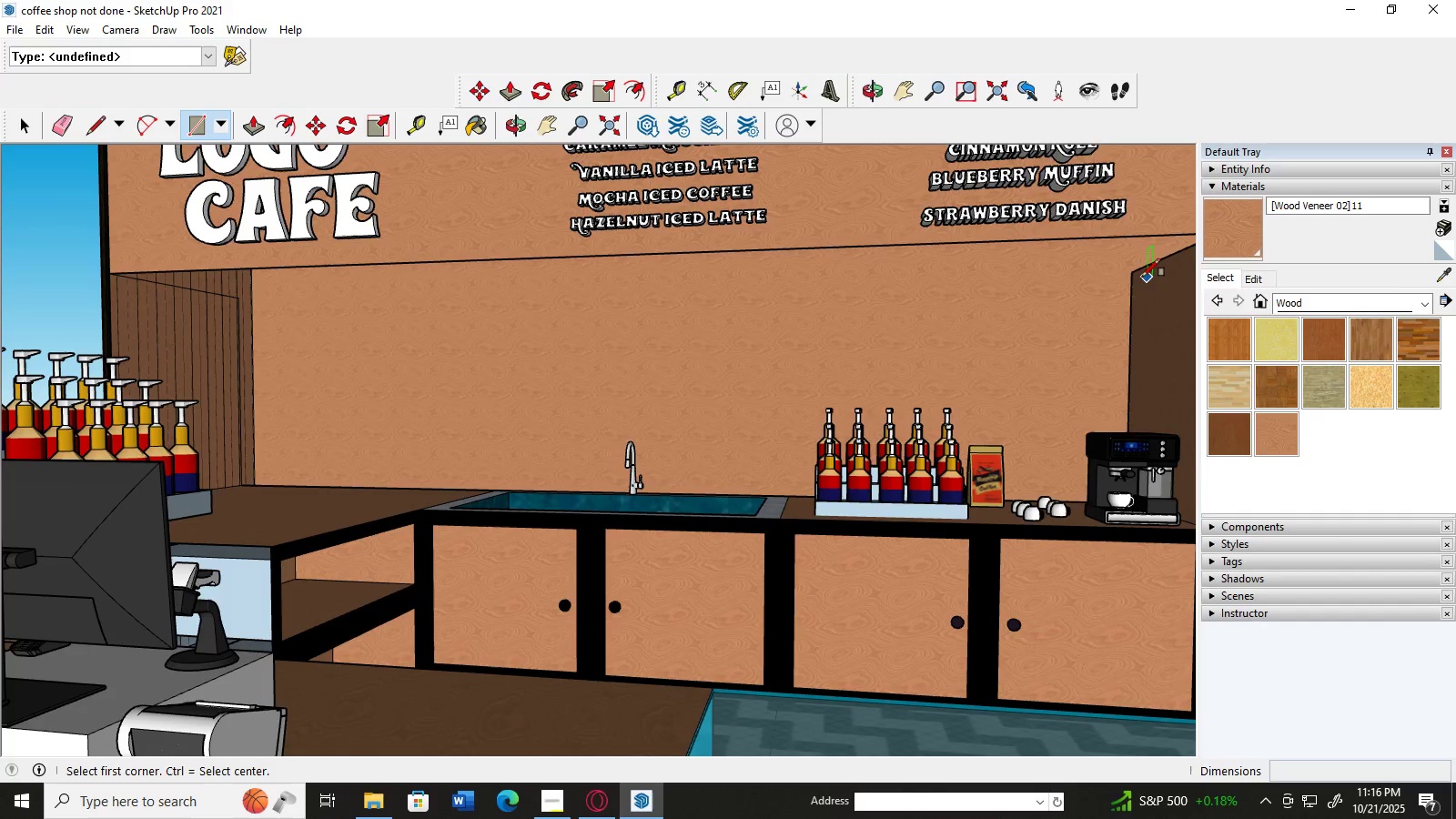 
left_click([1135, 271])
 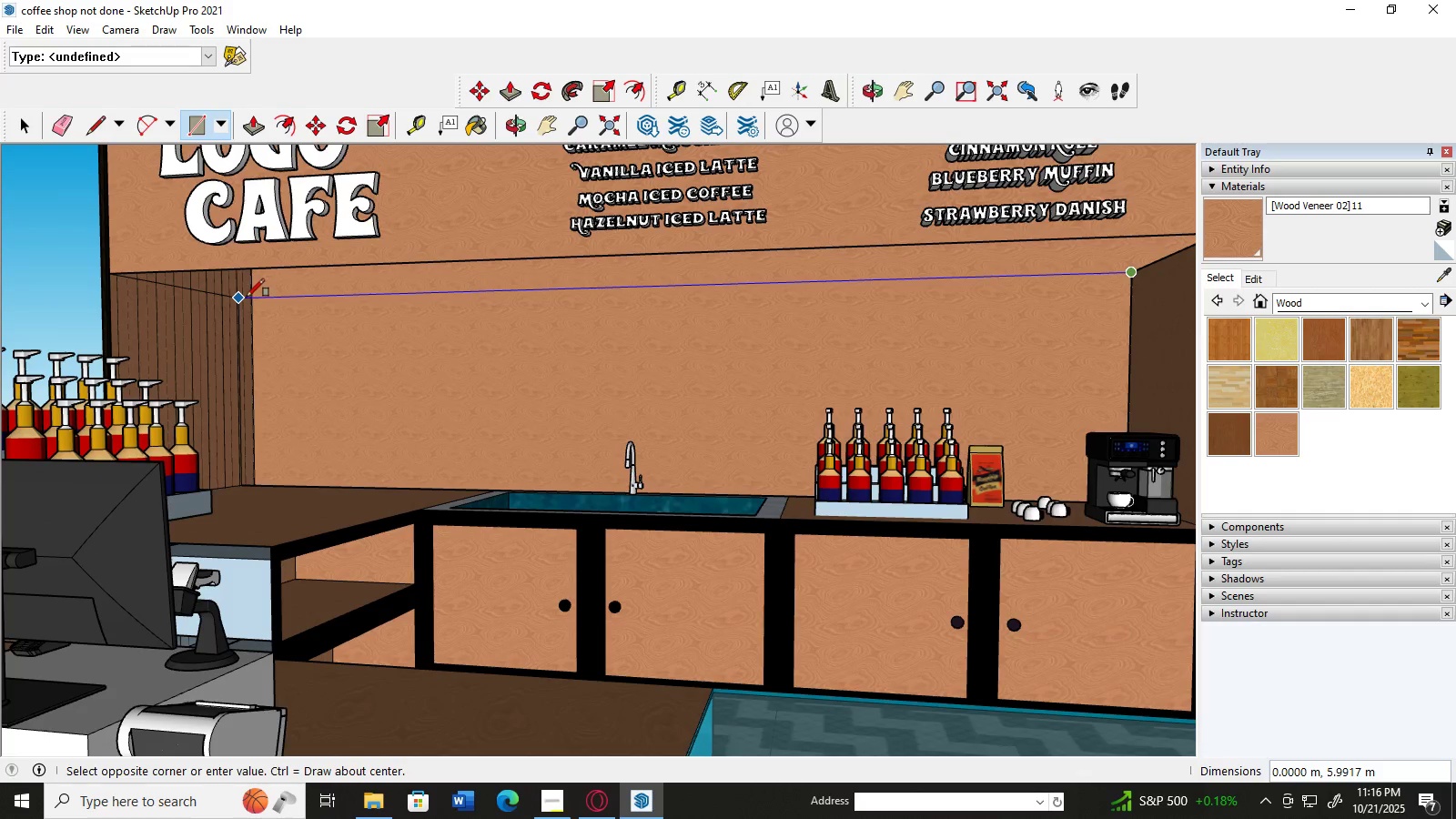 
left_click([246, 297])
 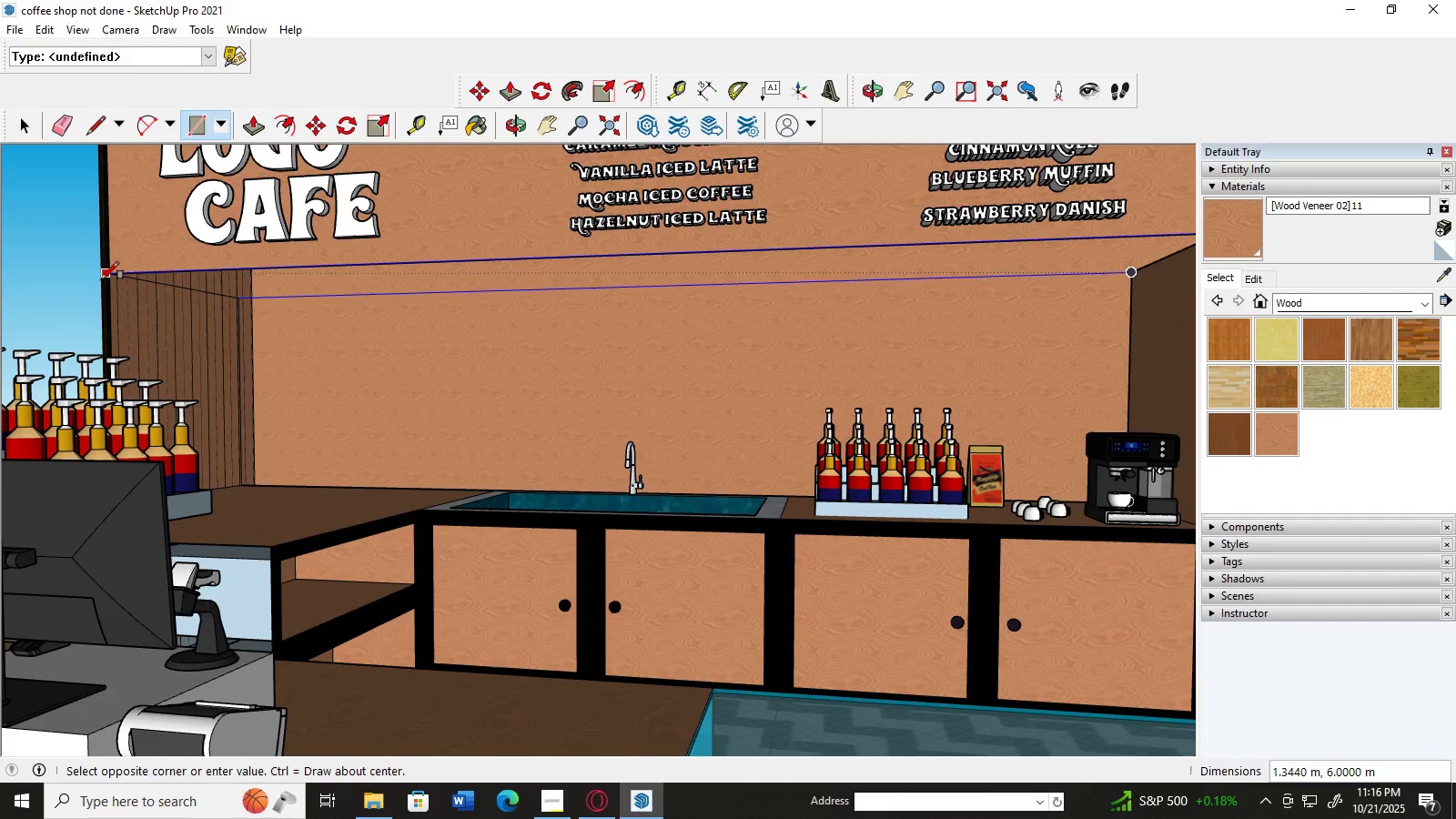 
left_click([101, 278])
 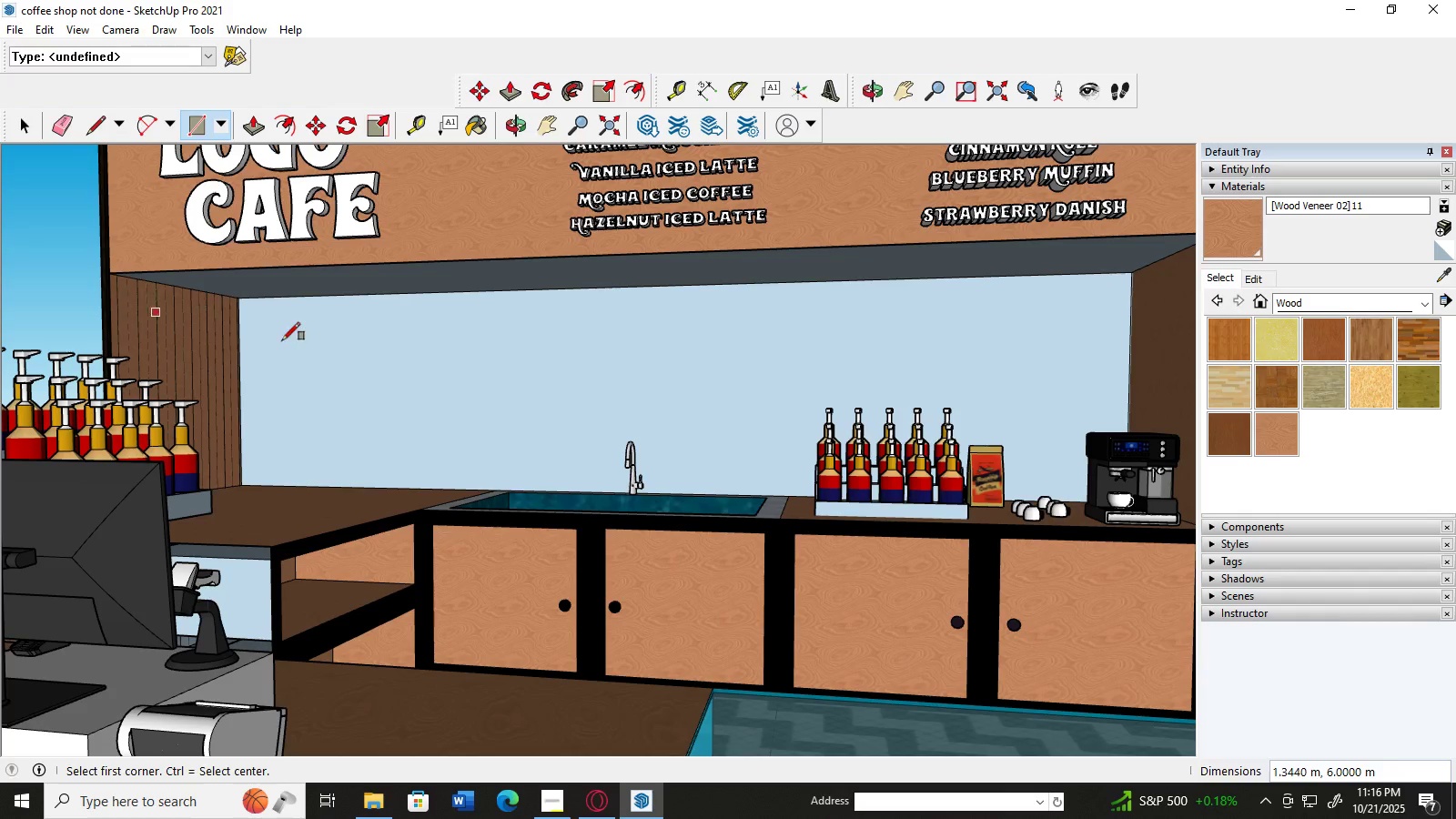 
scroll: coordinate [376, 361], scroll_direction: down, amount: 5.0
 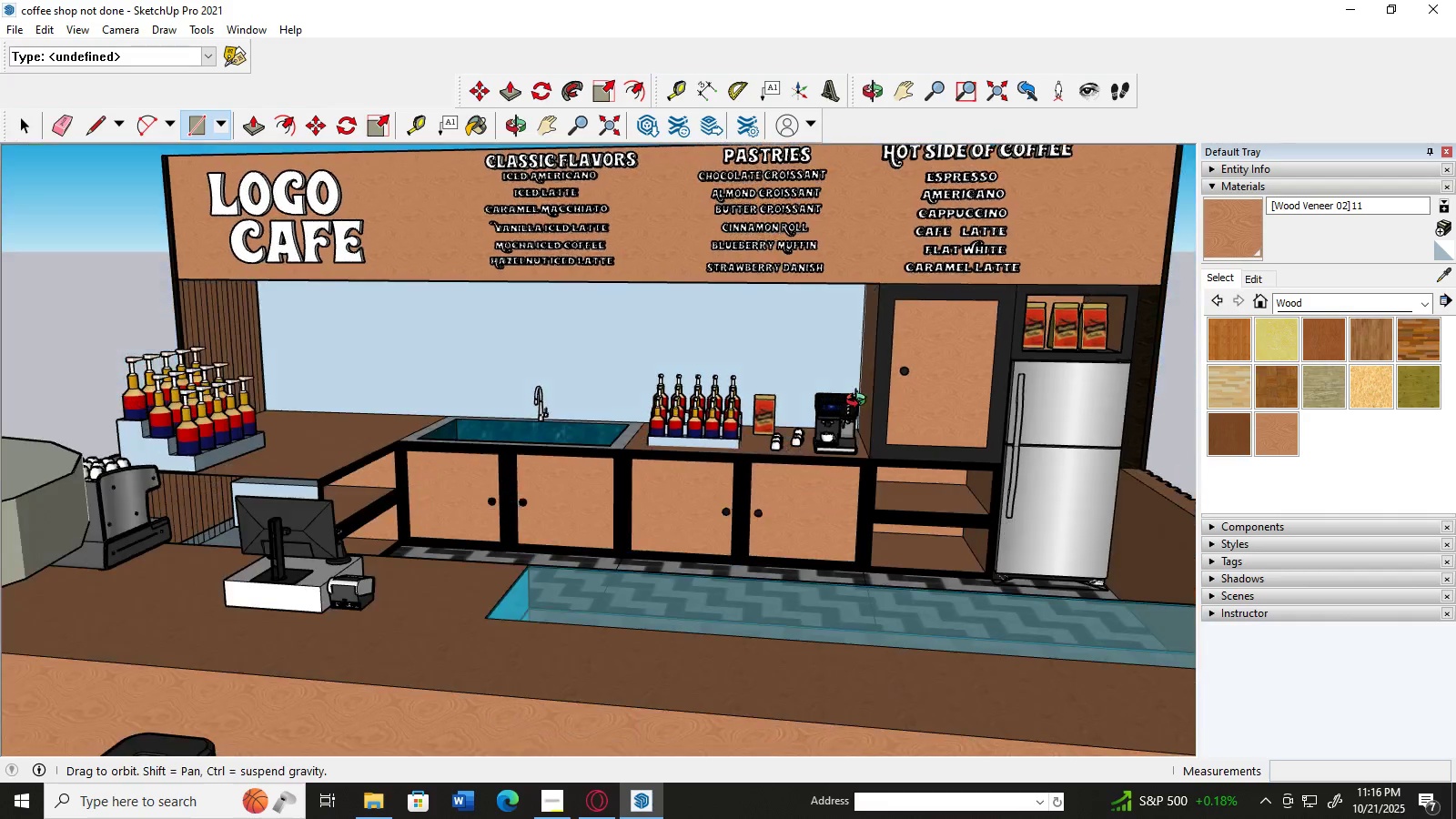 
scroll: coordinate [860, 383], scroll_direction: up, amount: 2.0
 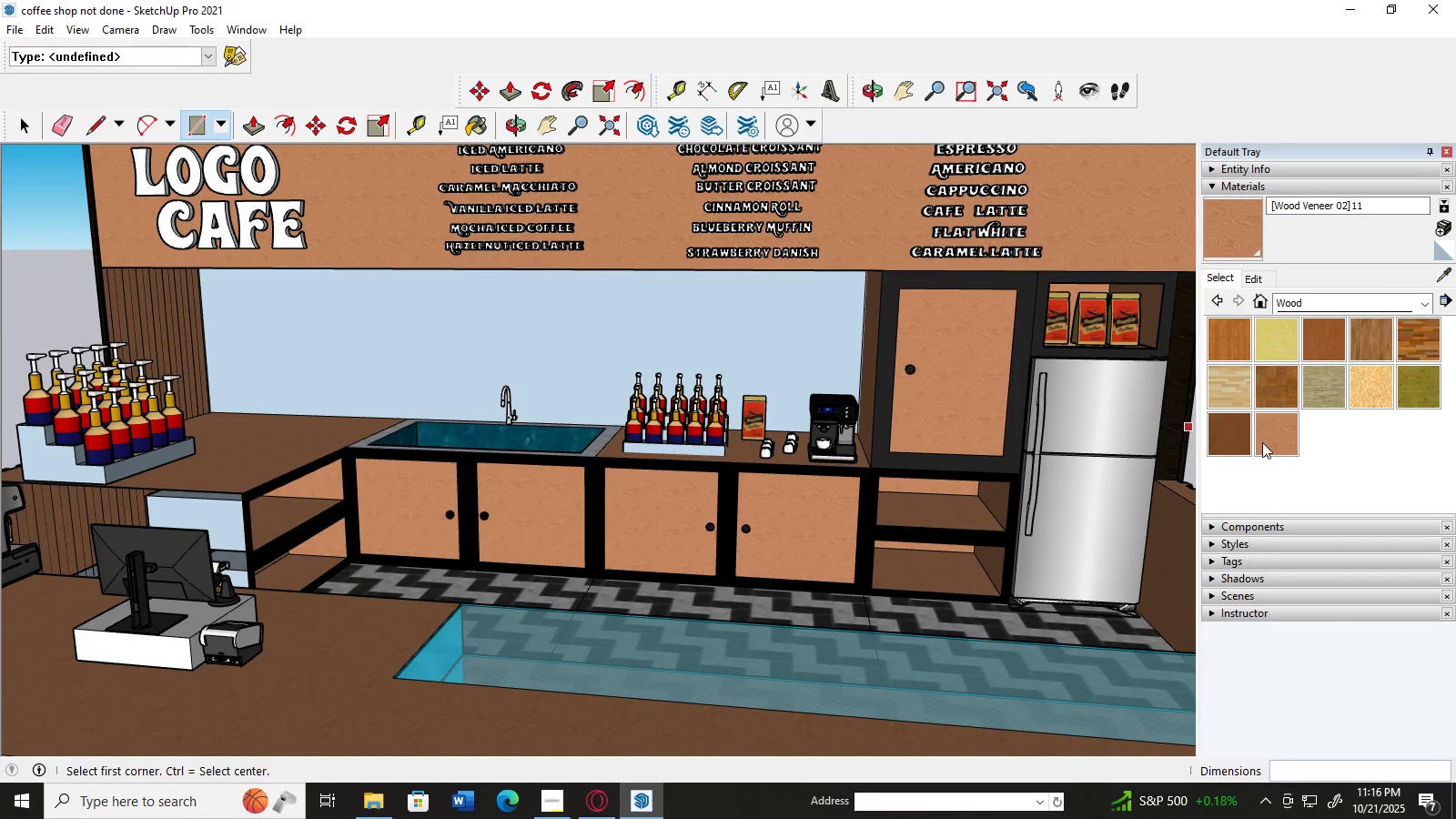 
left_click([1265, 442])
 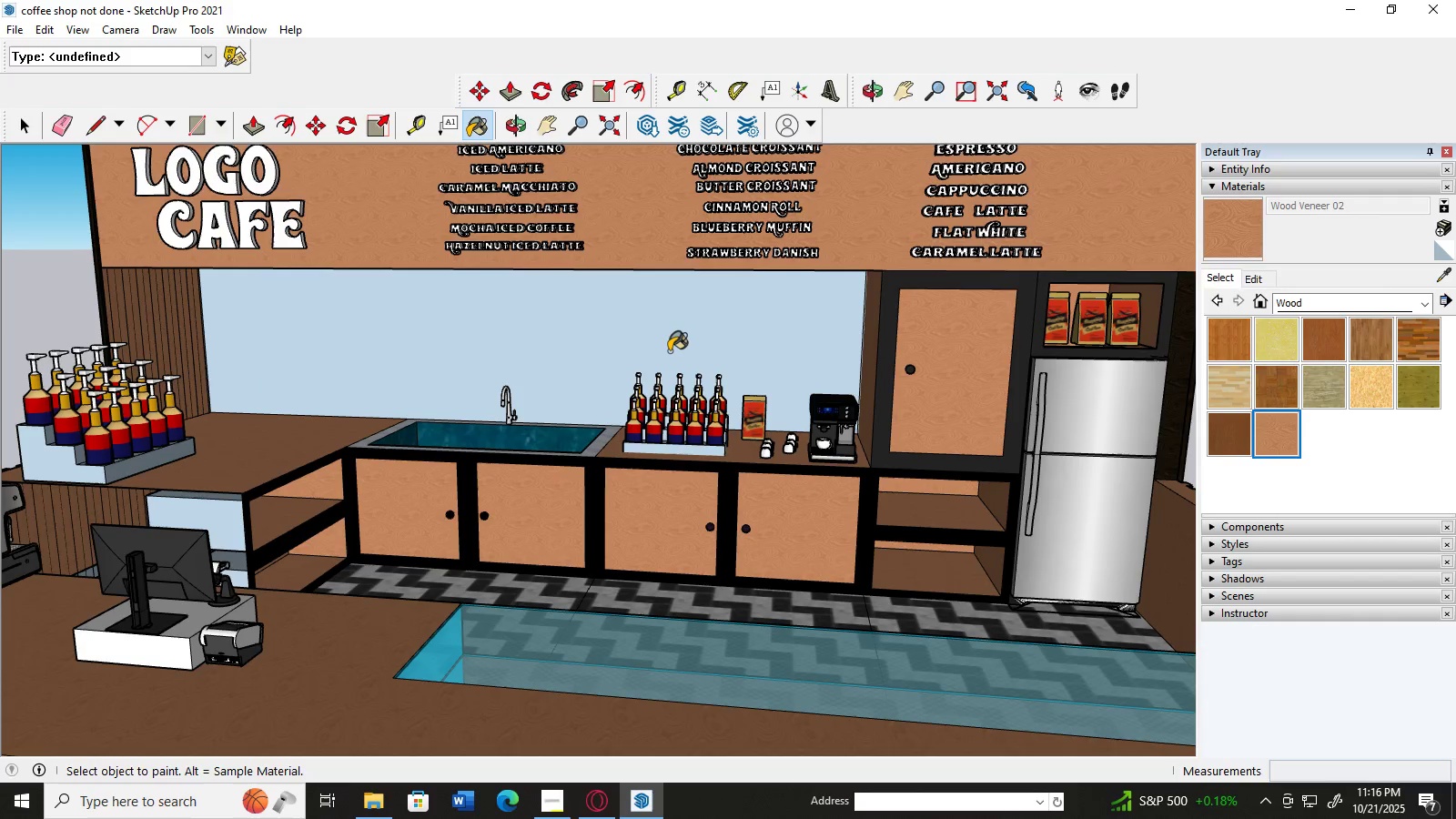 
left_click([669, 351])
 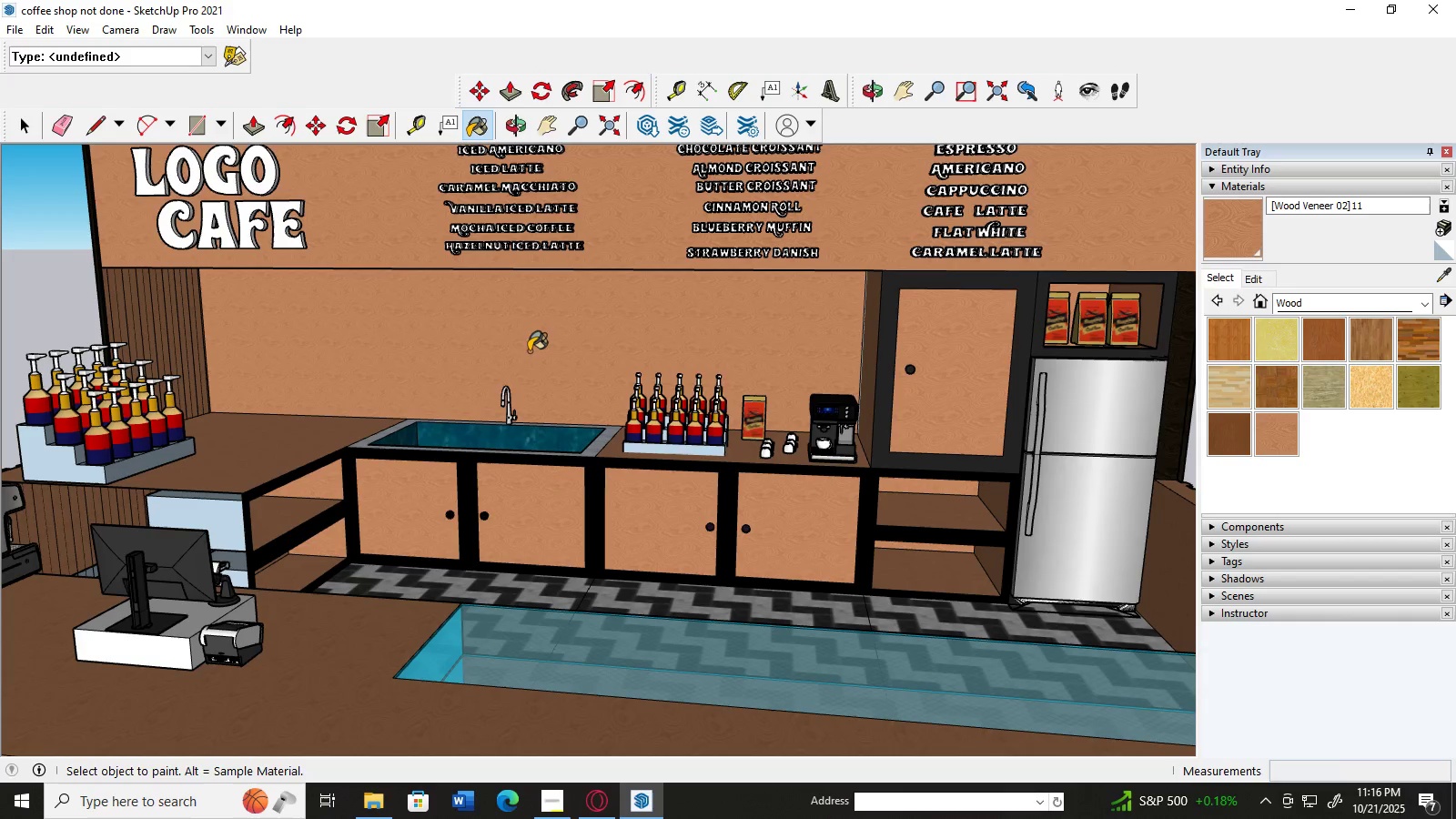 
scroll: coordinate [571, 349], scroll_direction: up, amount: 1.0
 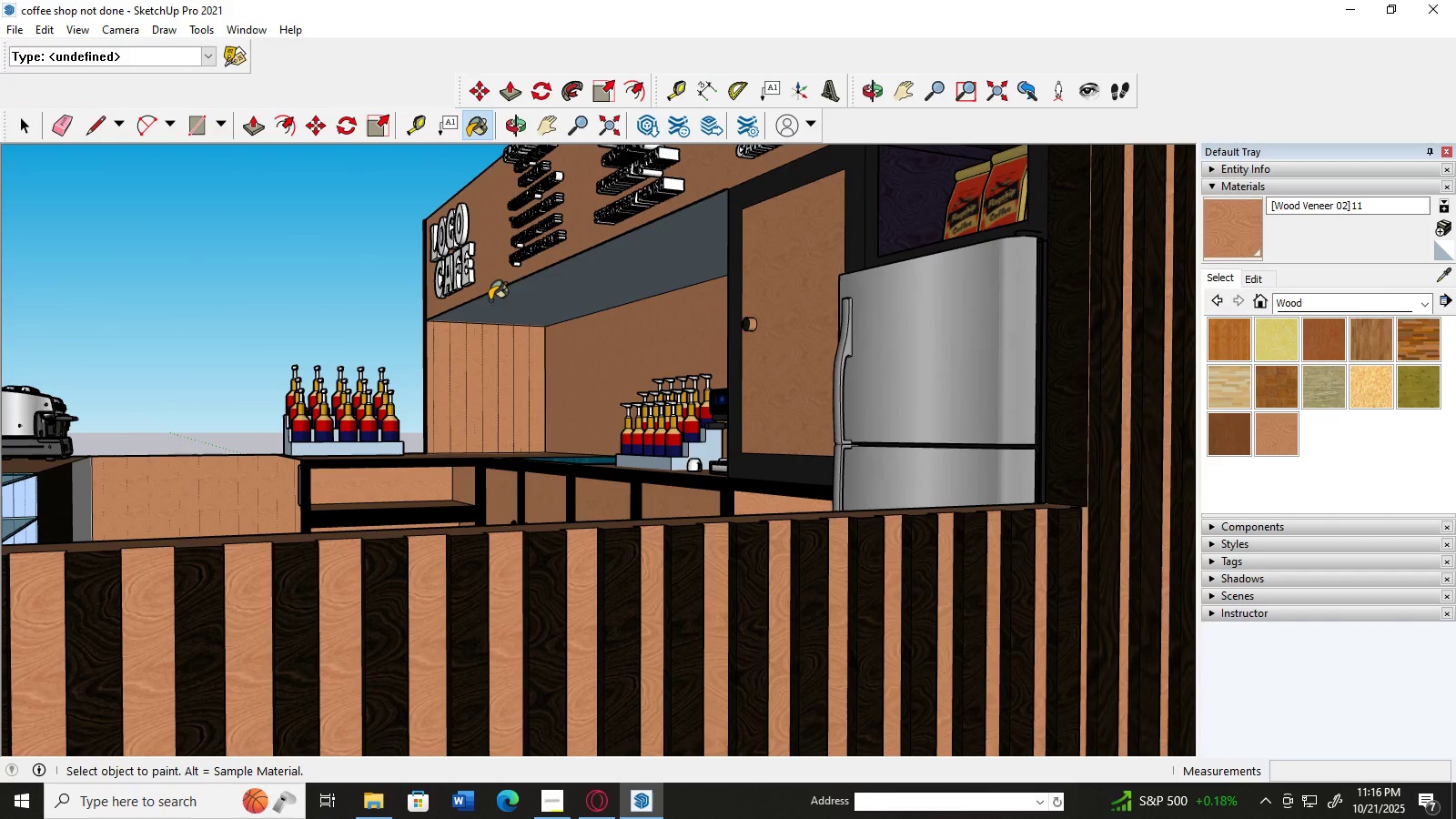 
left_click([520, 302])
 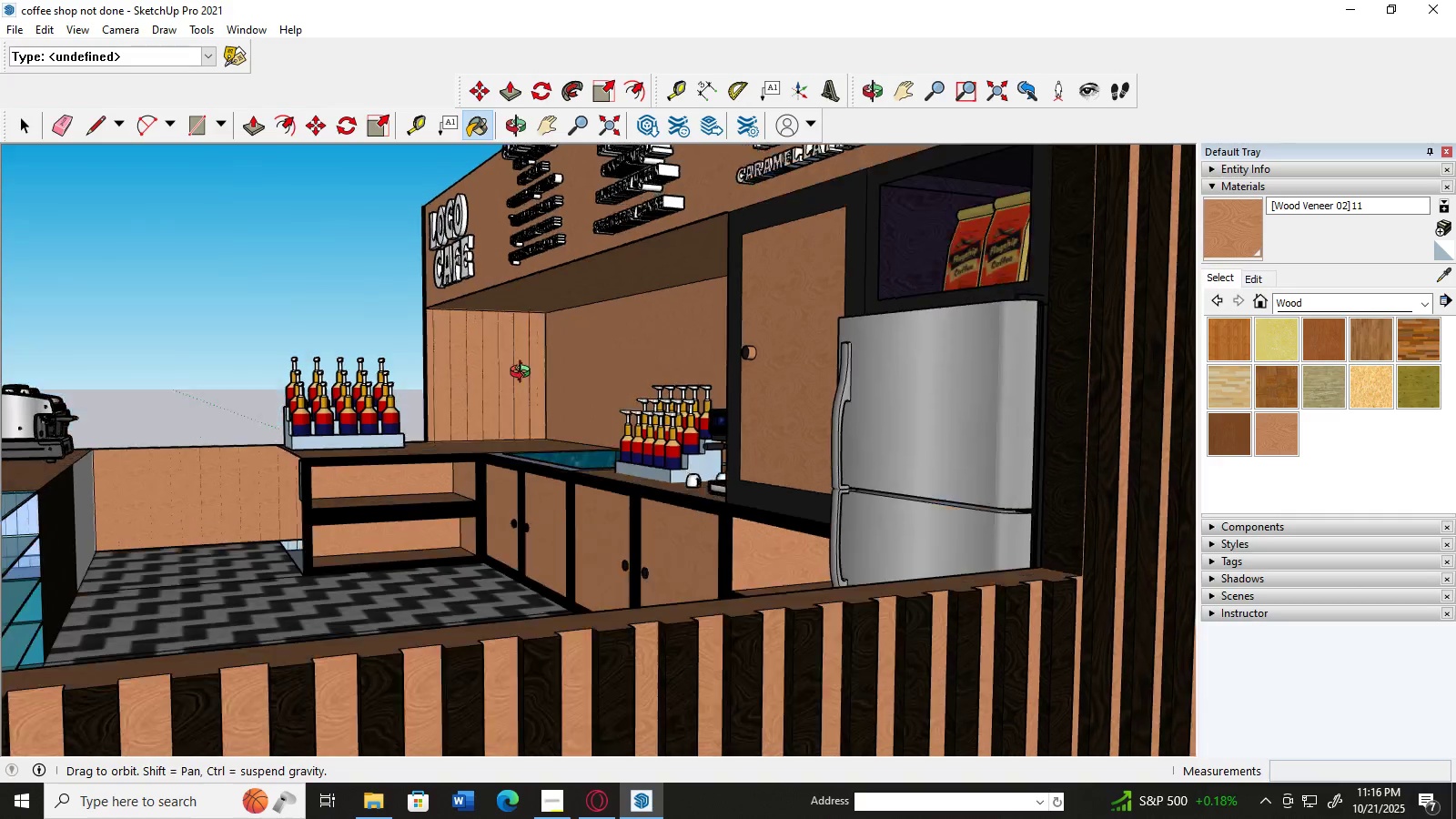 
scroll: coordinate [521, 363], scroll_direction: up, amount: 7.0
 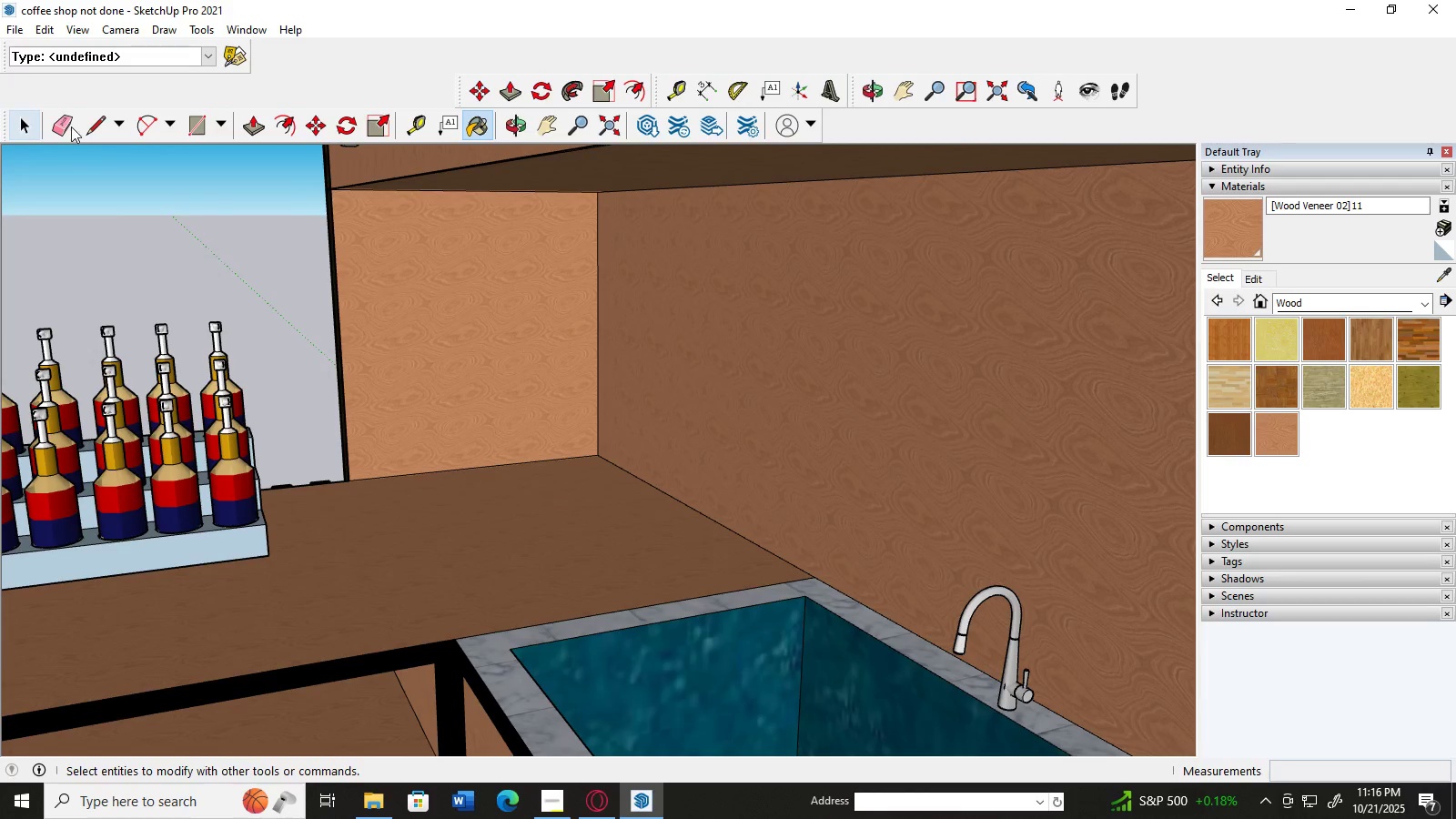 
left_click([182, 126])
 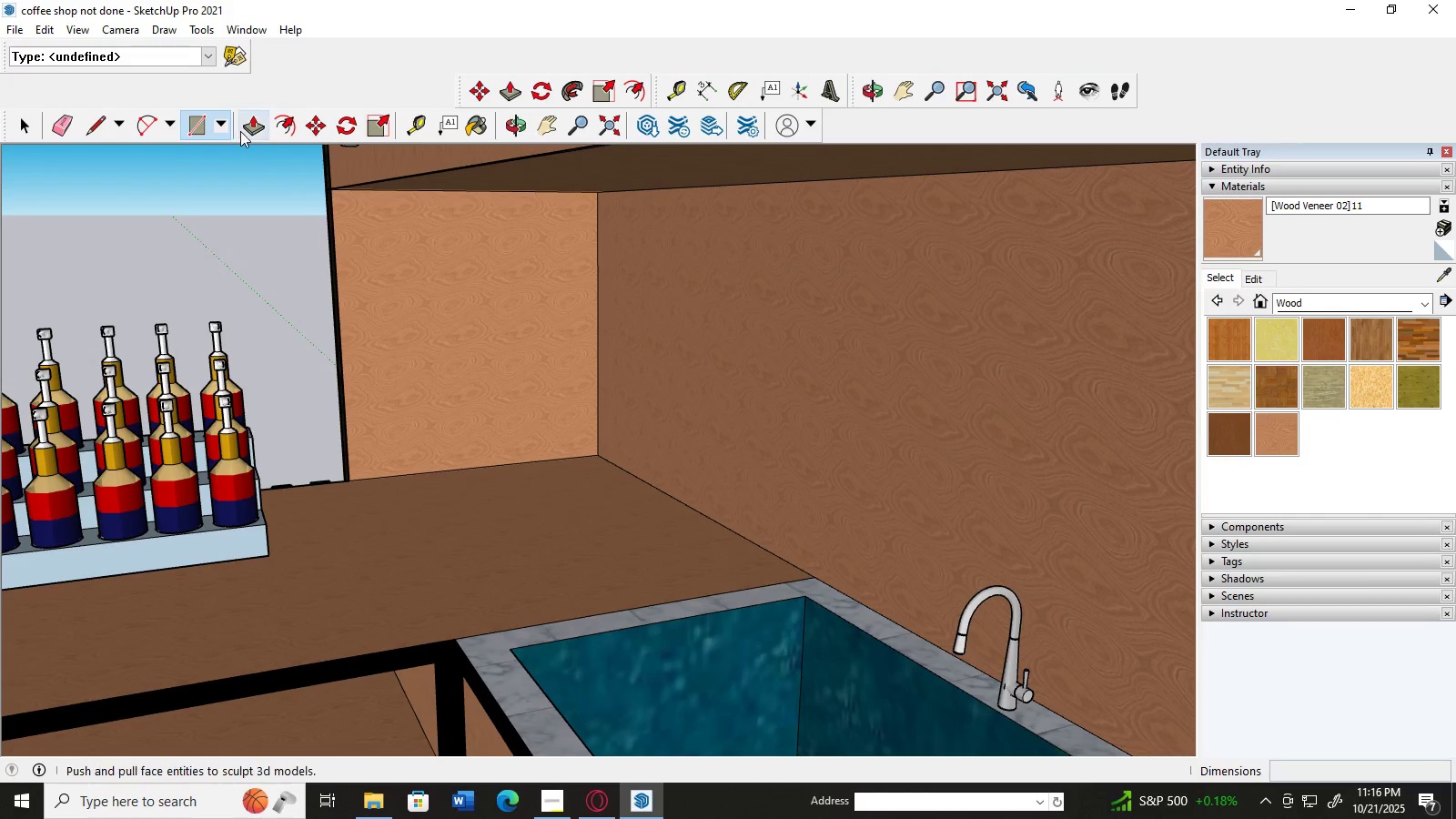 
left_click([242, 129])
 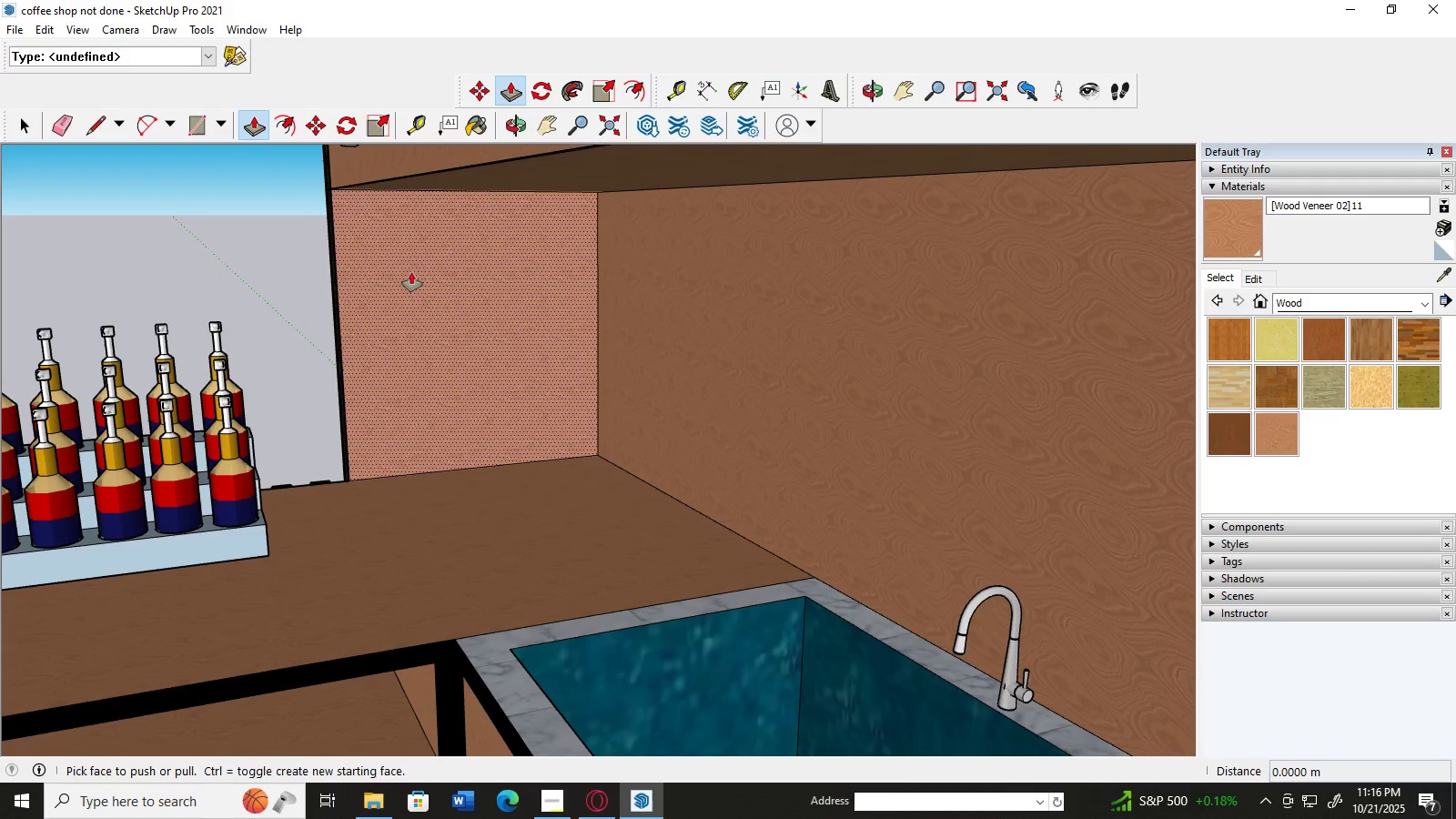 
left_click([411, 272])
 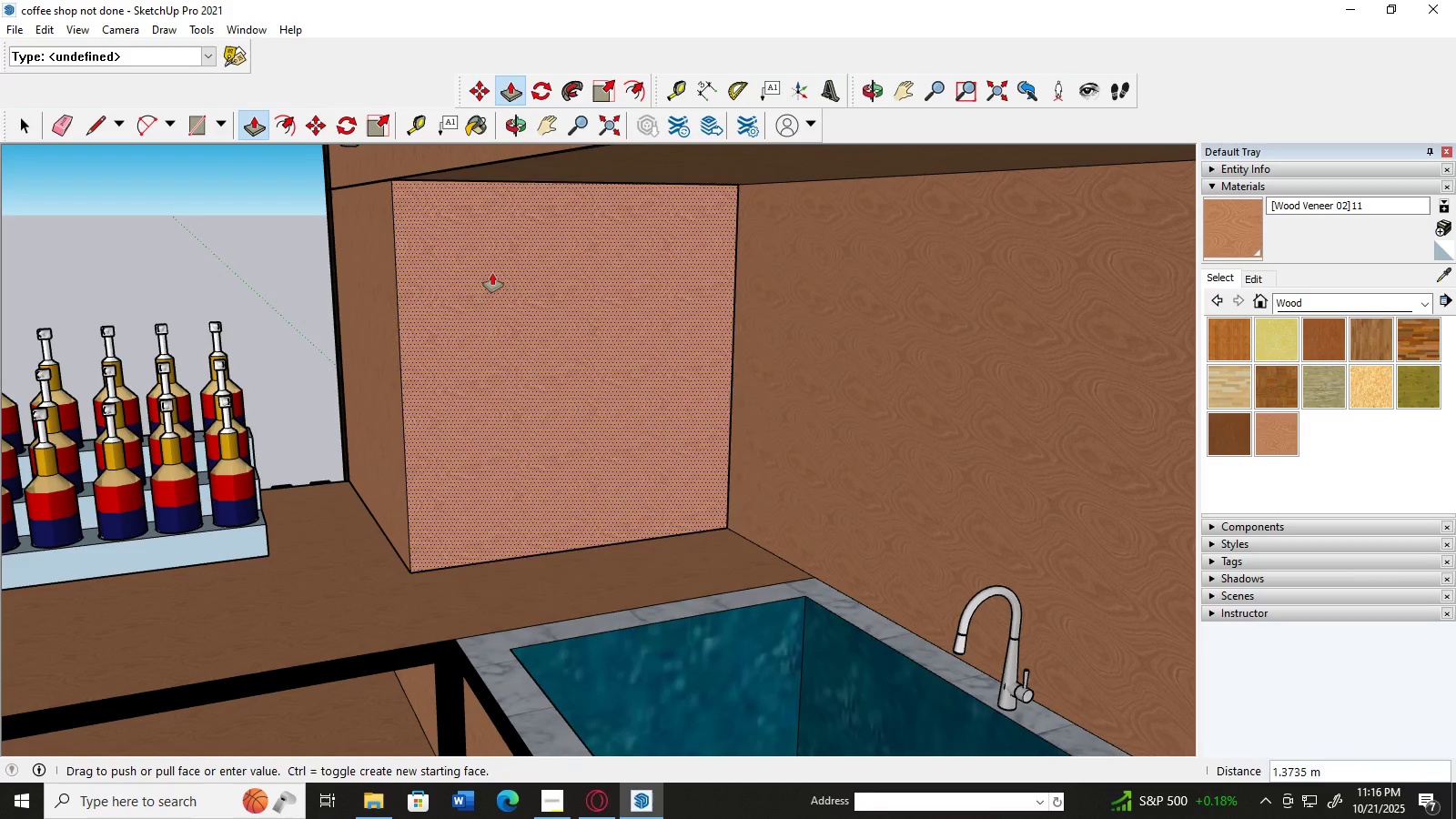 
wait(8.04)
 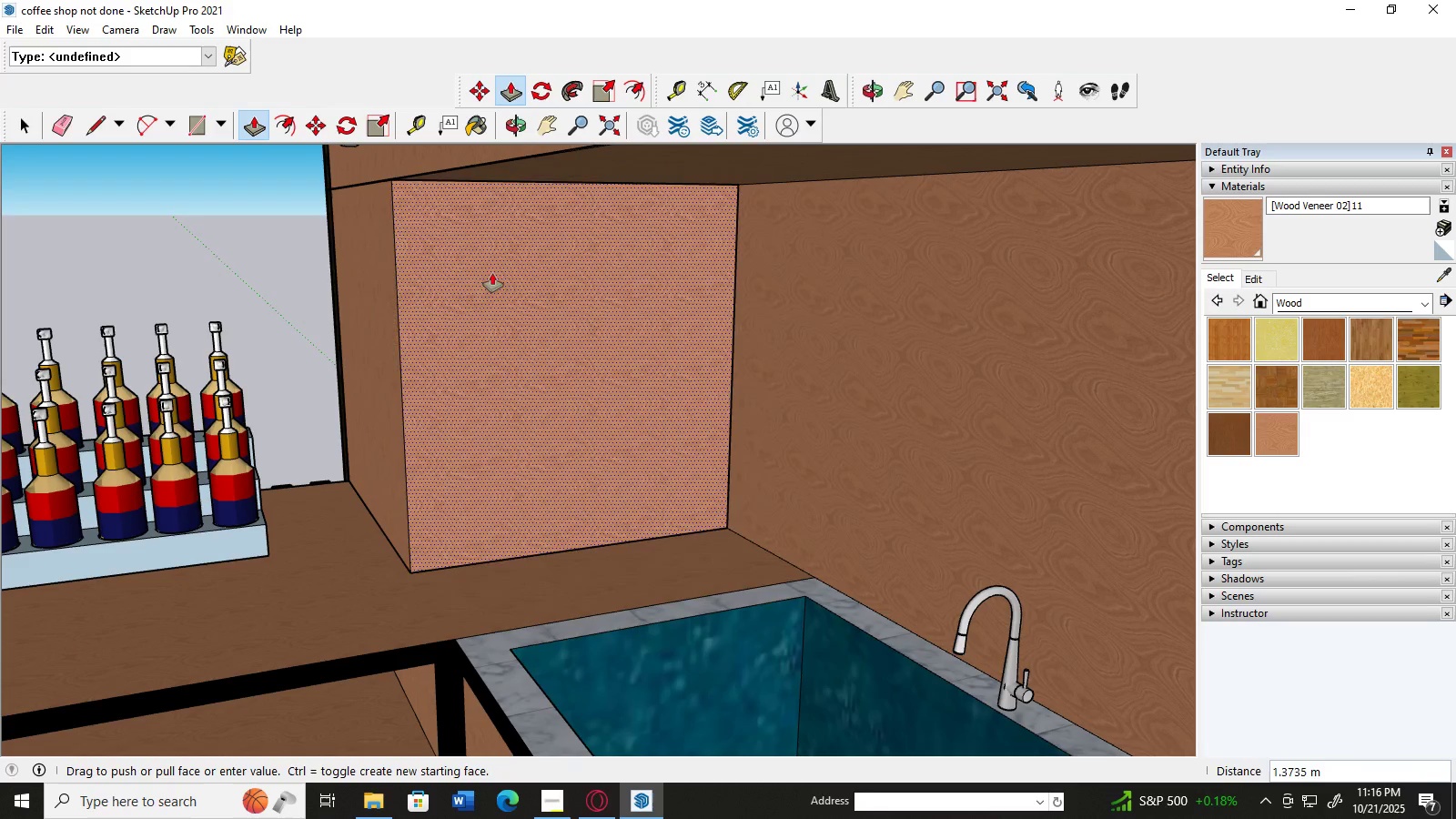 
left_click([431, 265])
 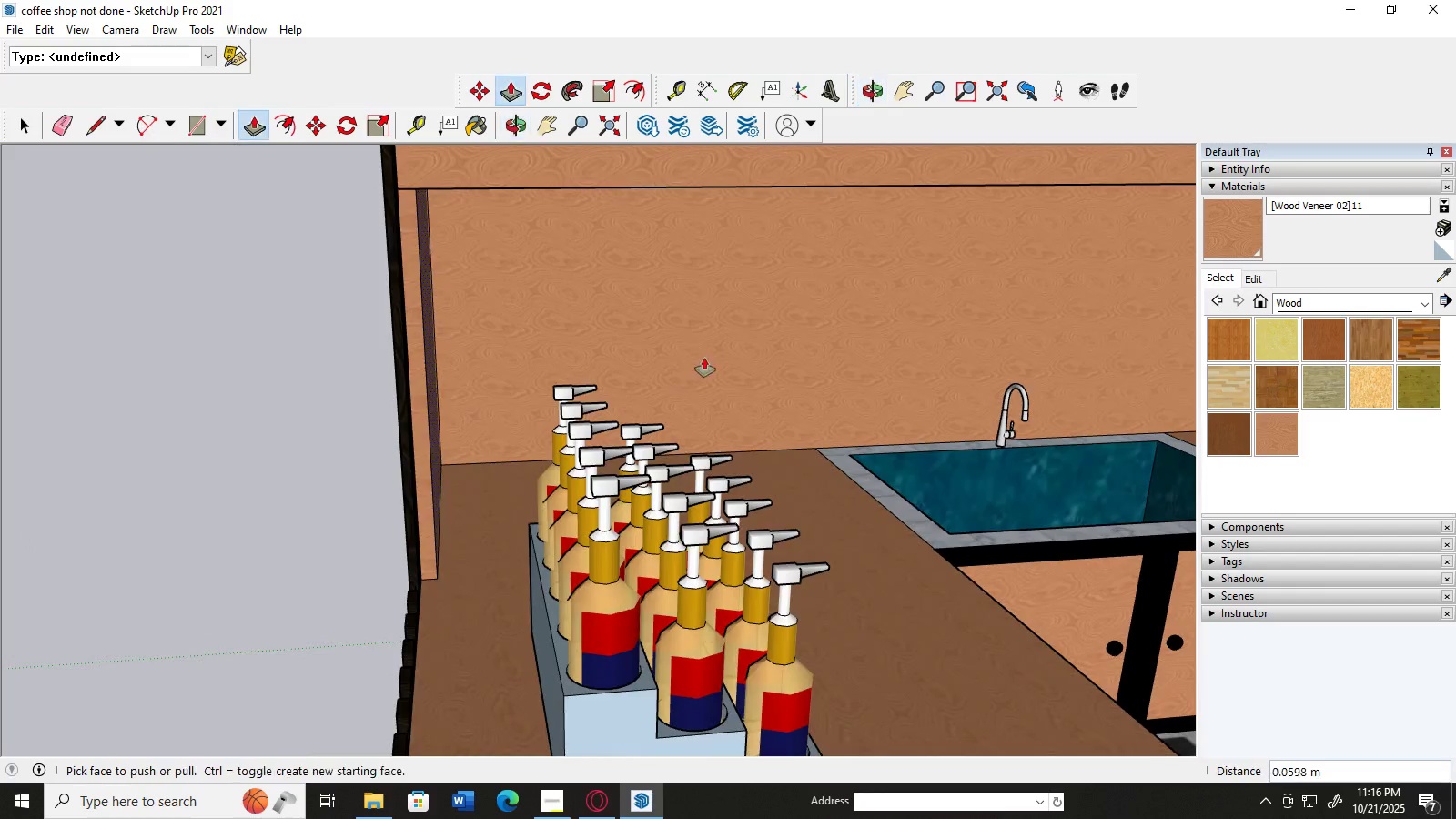 
scroll: coordinate [87, 271], scroll_direction: down, amount: 6.0
 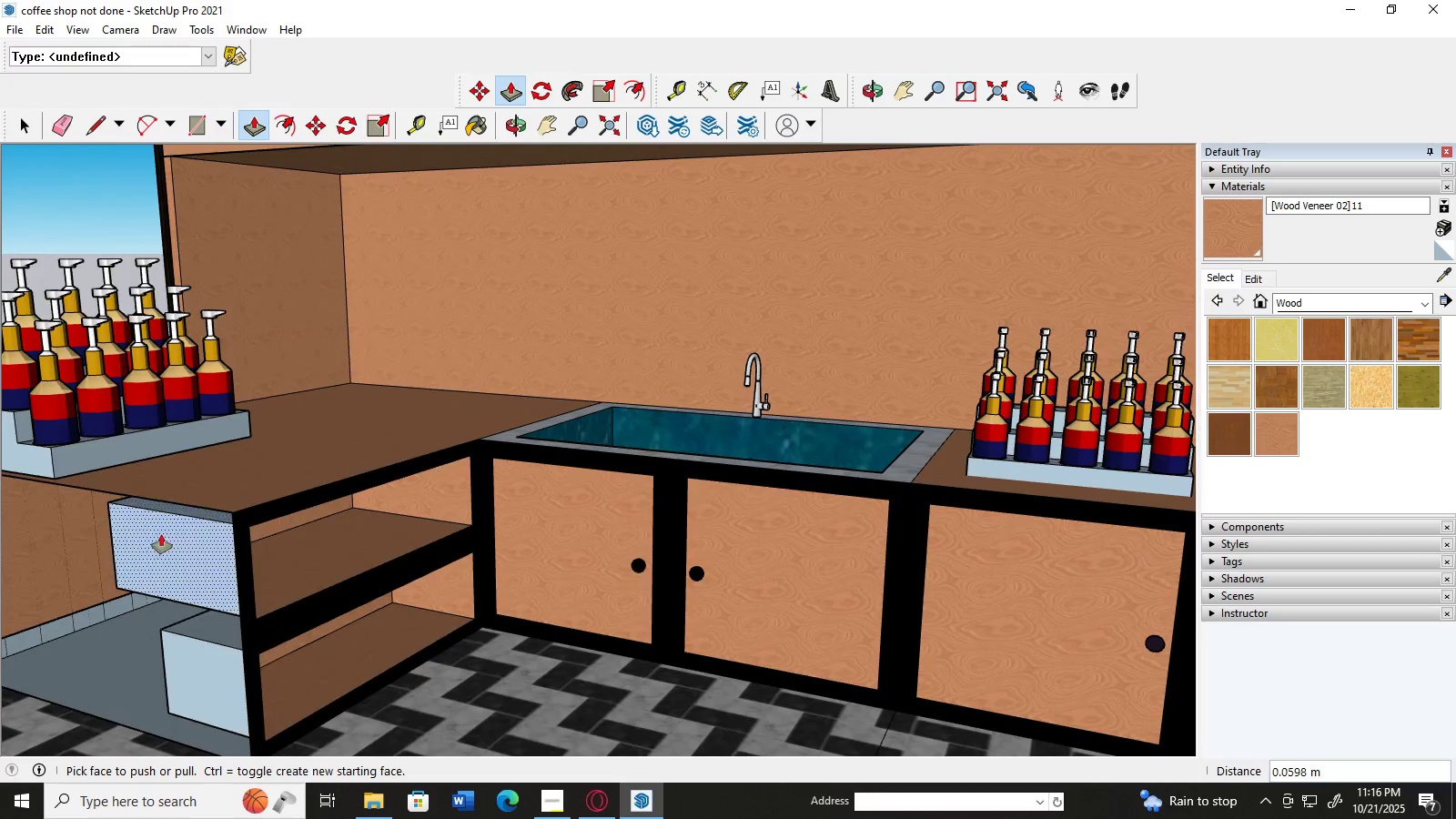 
left_click([89, 573])
 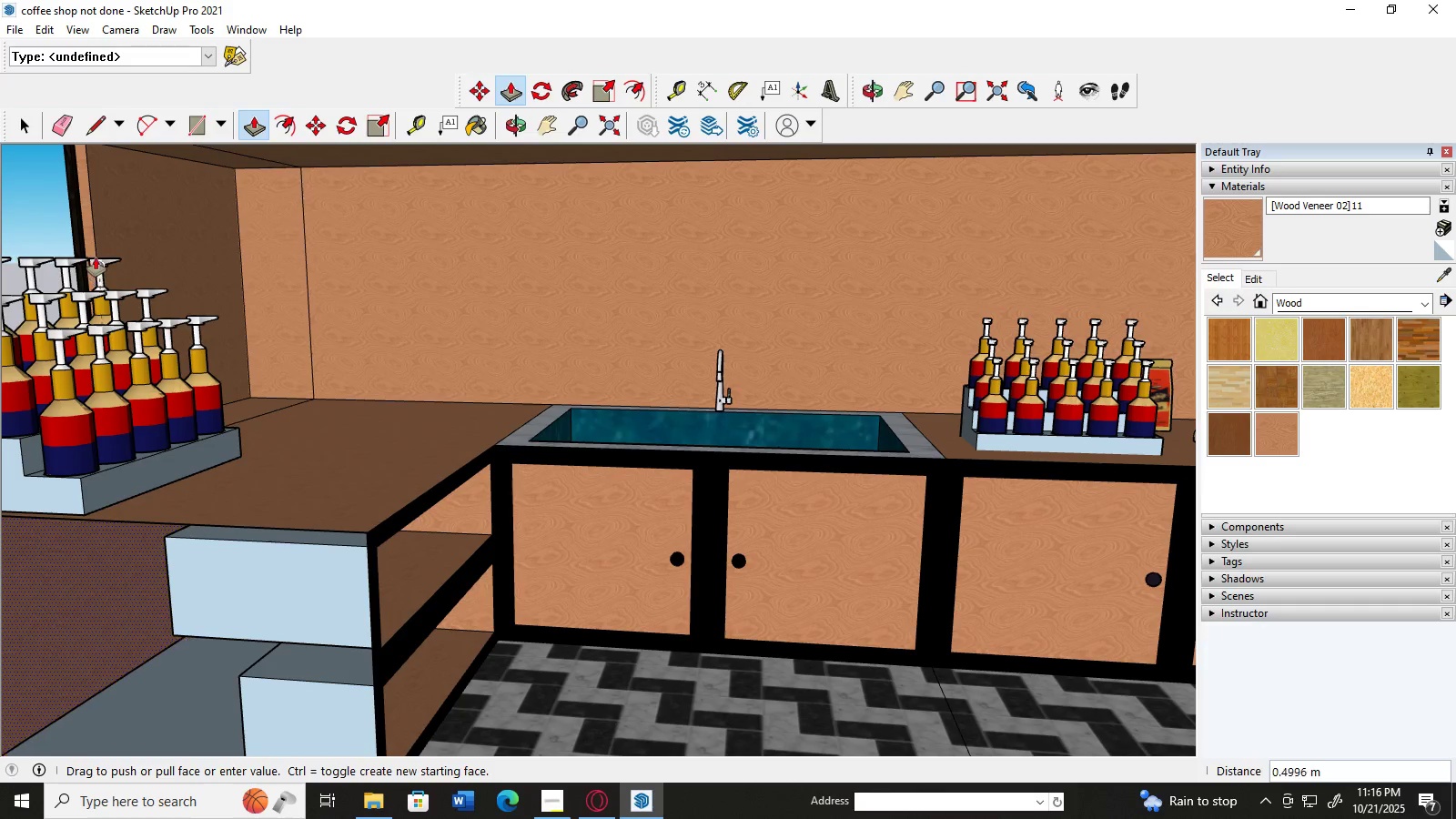 
left_click([95, 205])
 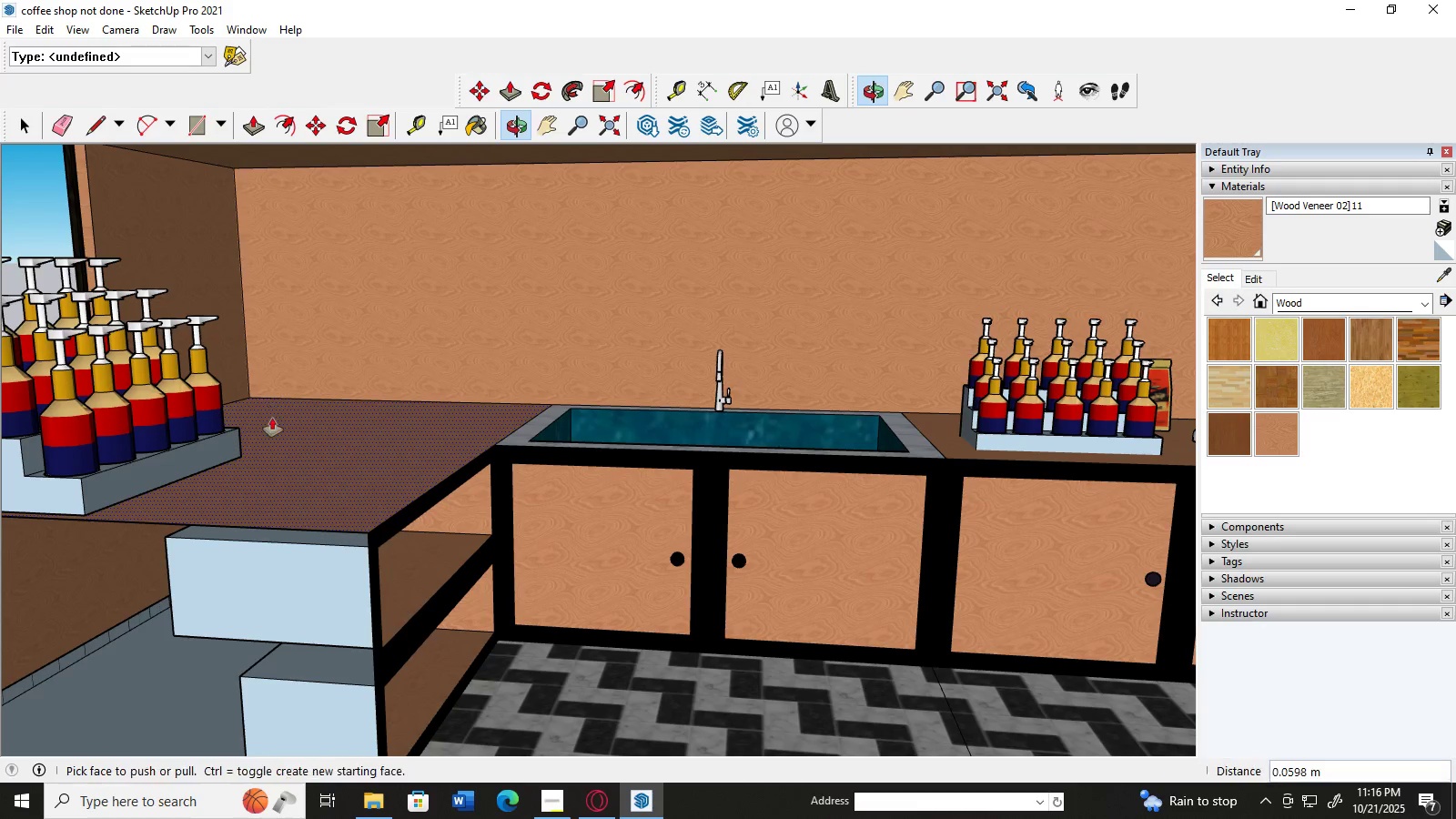 
scroll: coordinate [272, 418], scroll_direction: down, amount: 5.0
 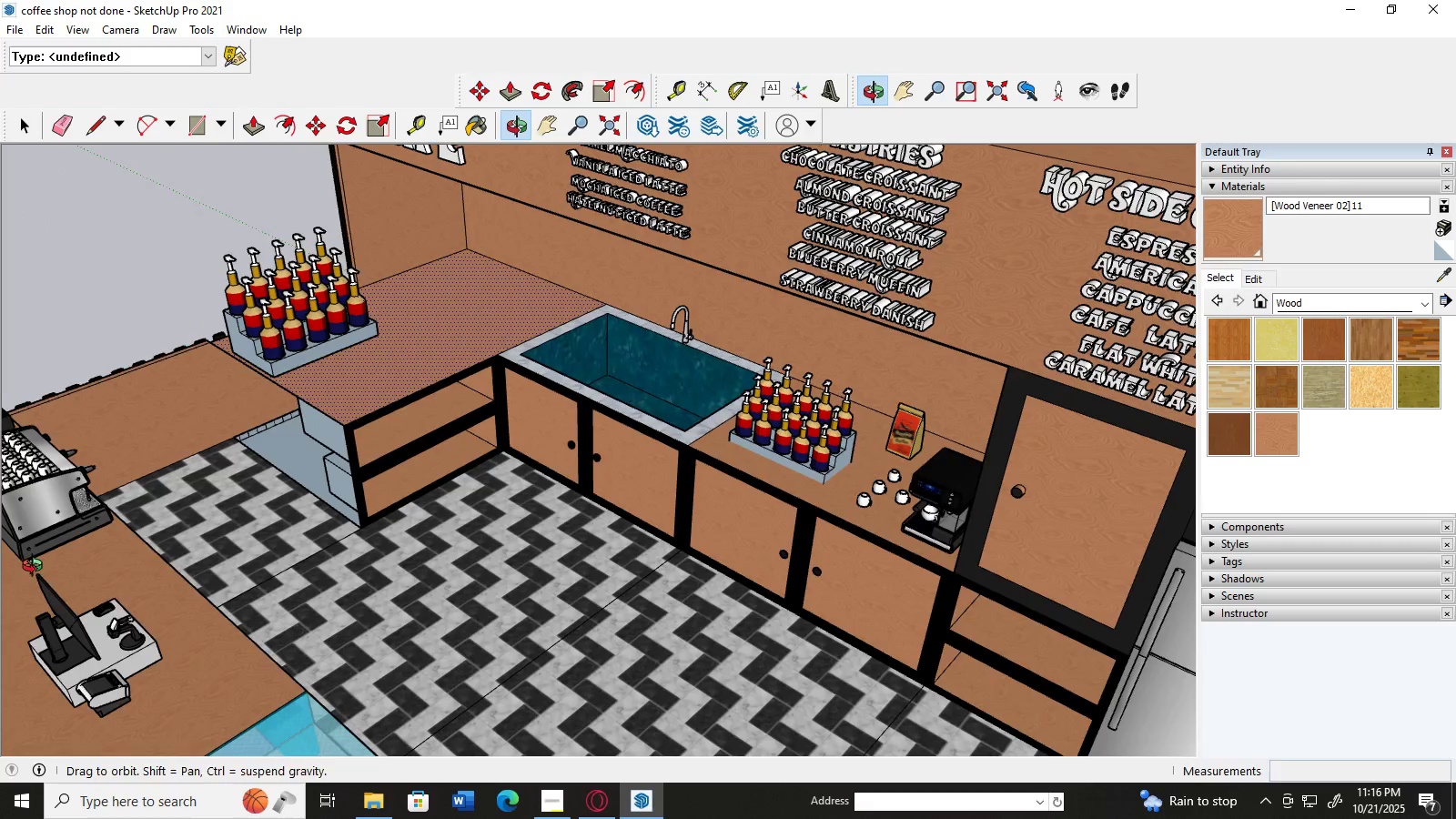 
scroll: coordinate [151, 417], scroll_direction: up, amount: 5.0
 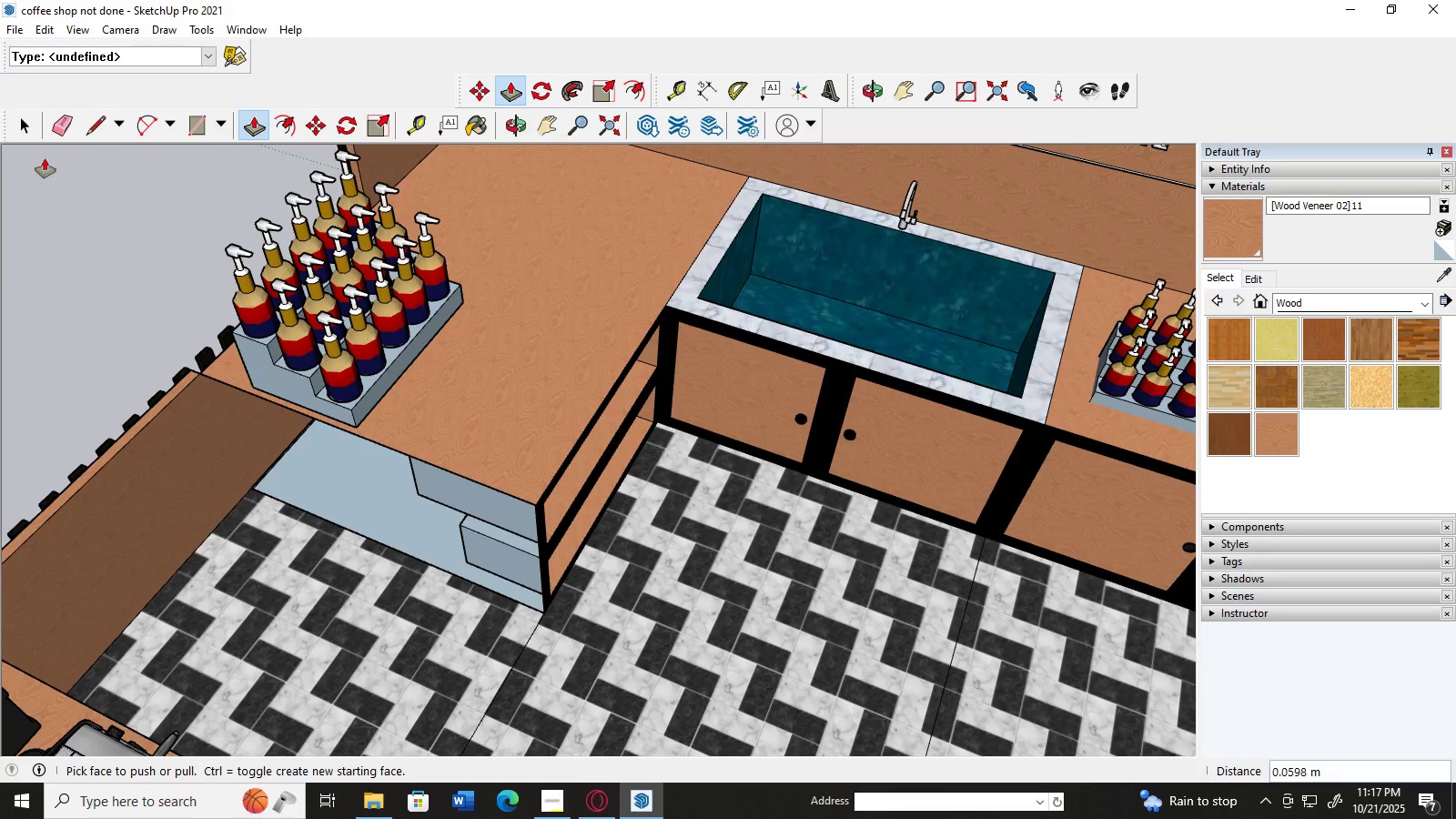 
left_click([26, 123])
 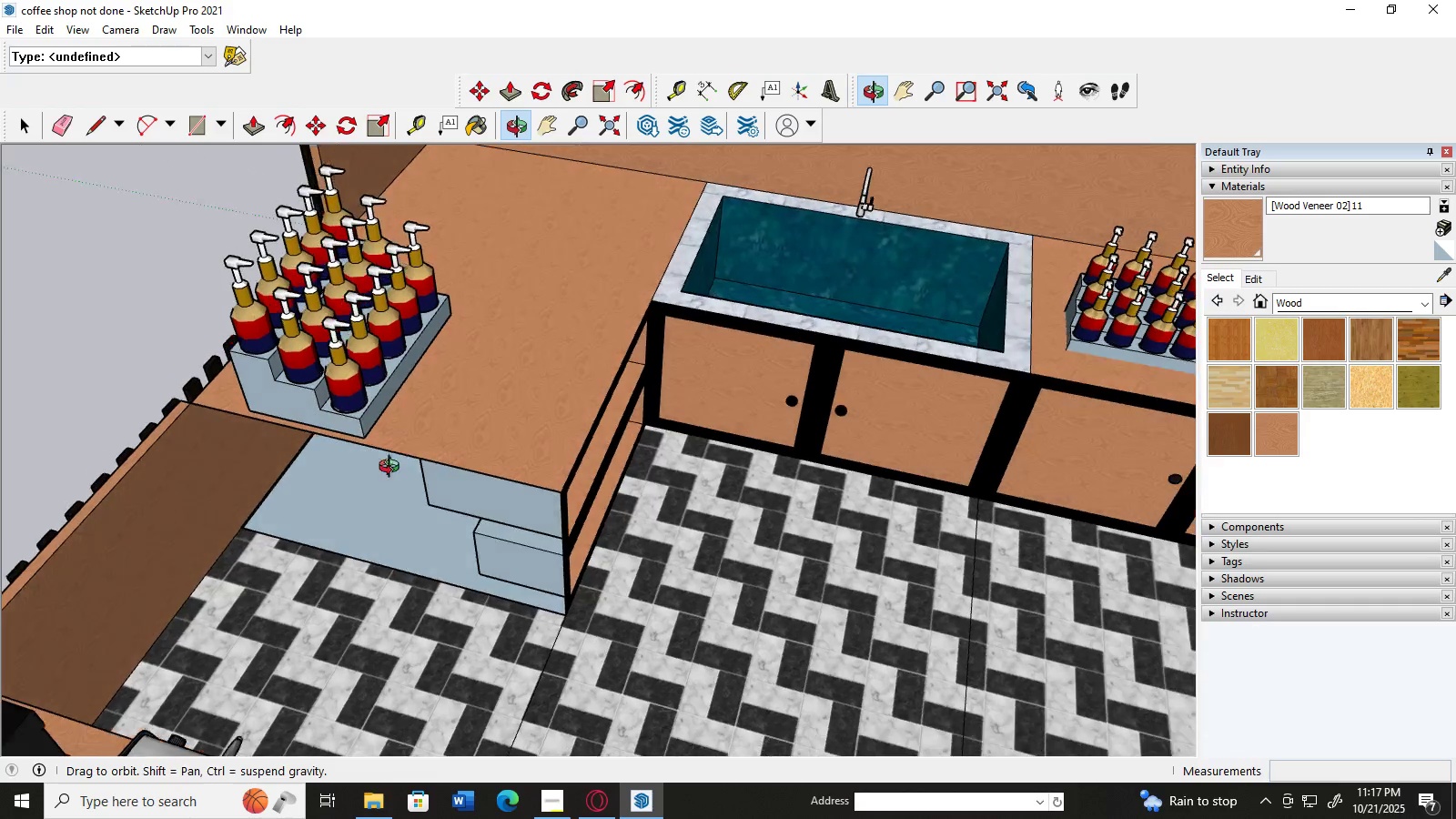 
scroll: coordinate [240, 490], scroll_direction: up, amount: 7.0
 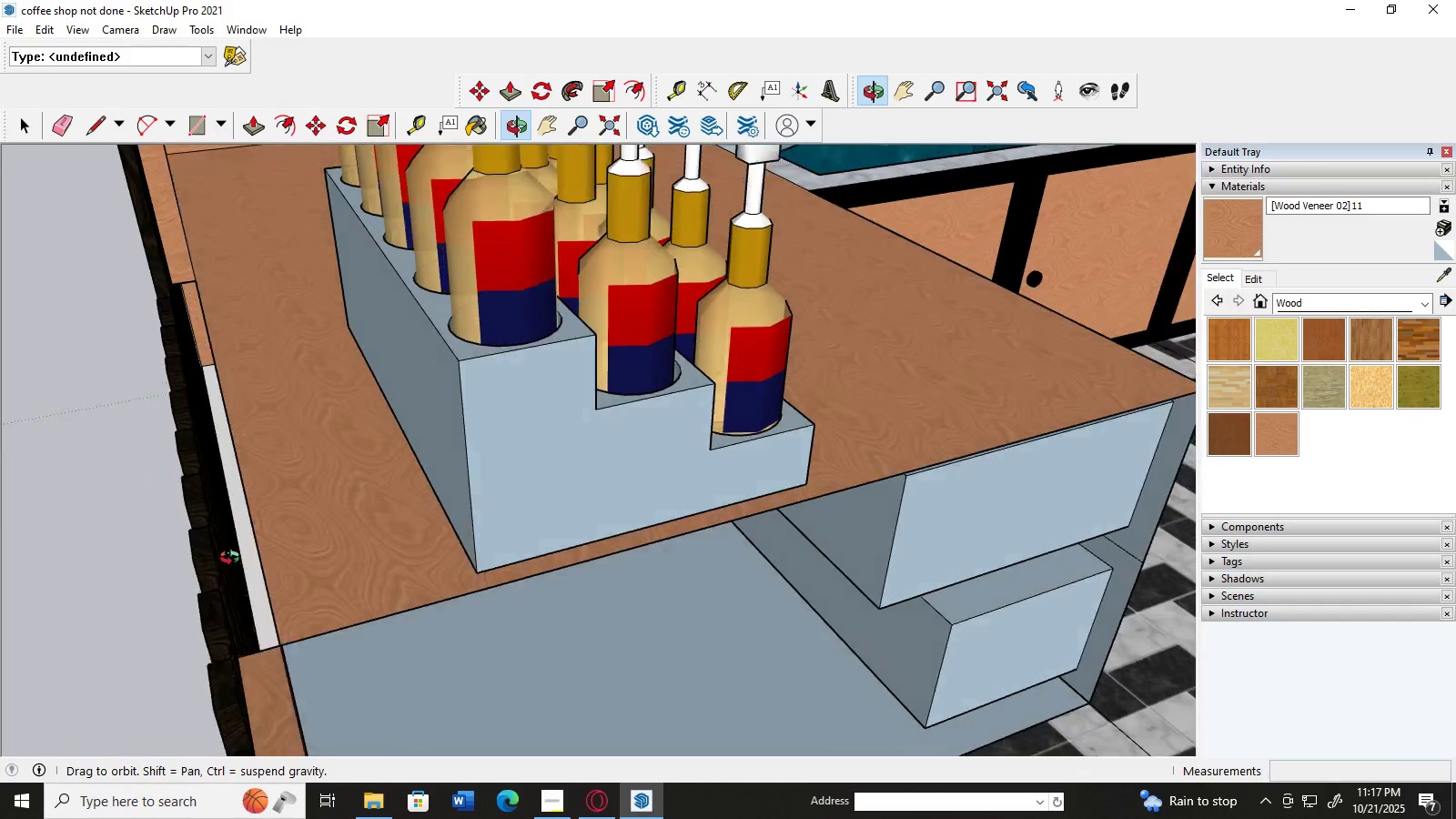 
left_click([201, 122])
 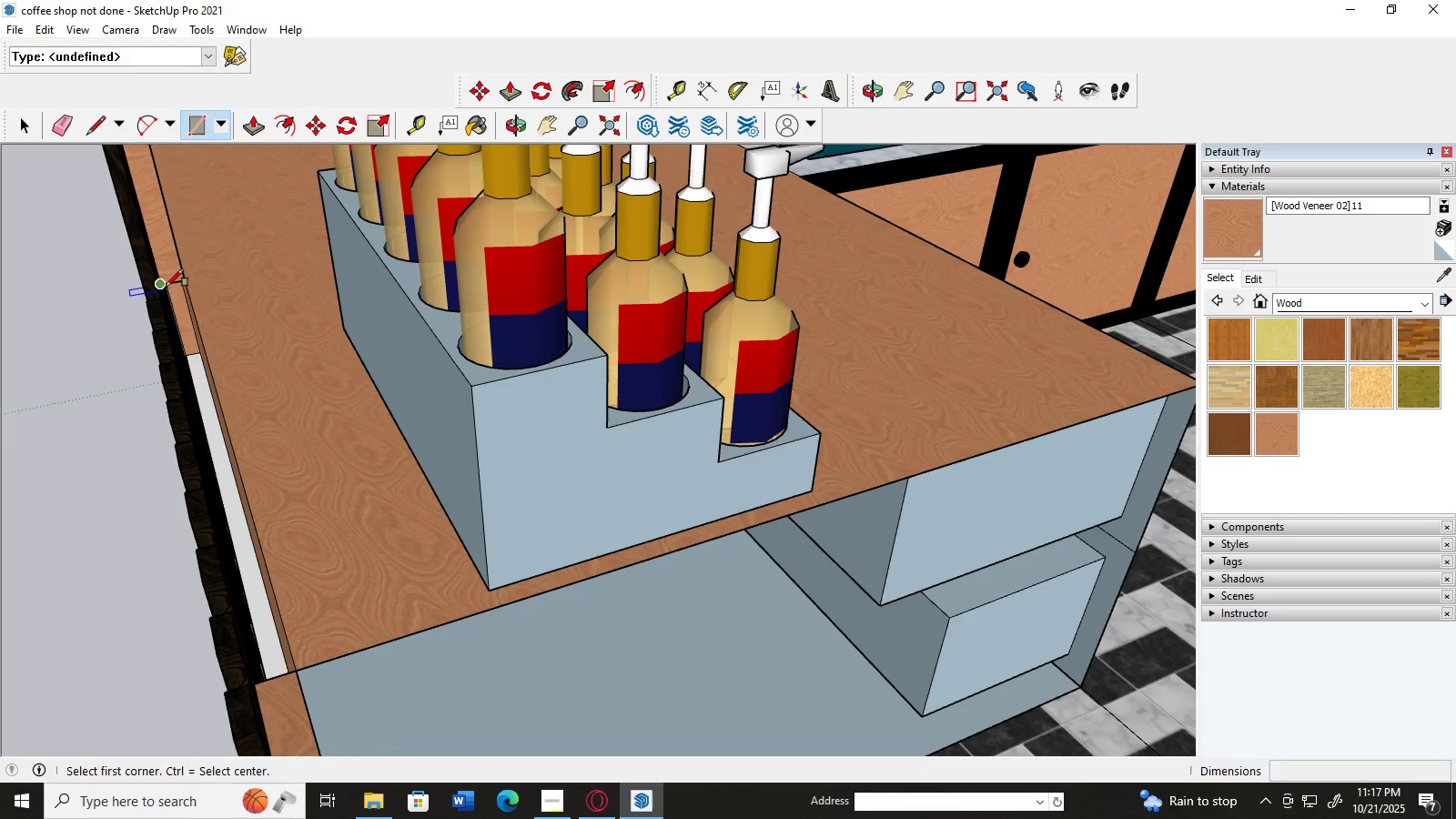 
left_click([166, 287])
 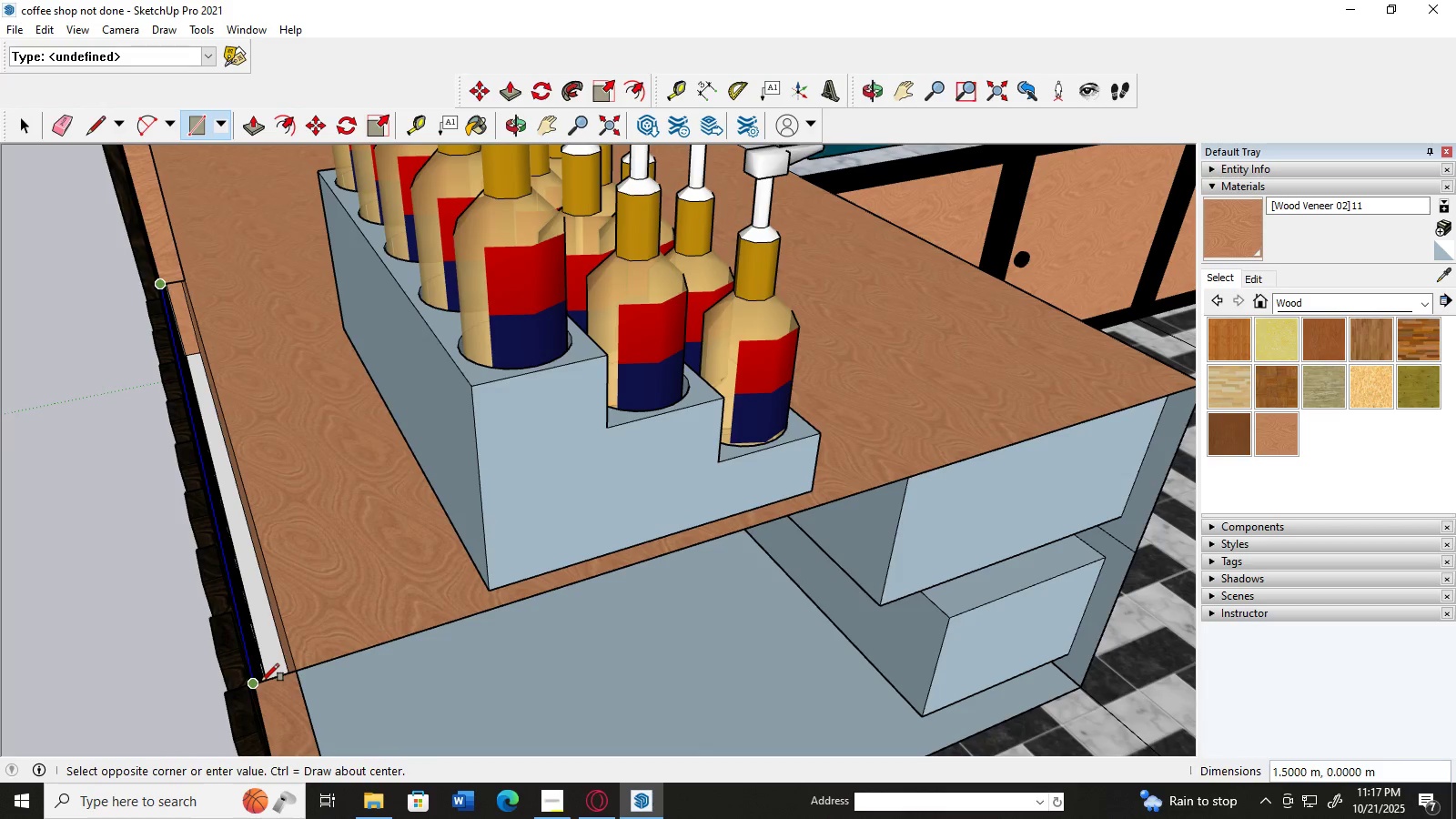 
left_click([261, 682])
 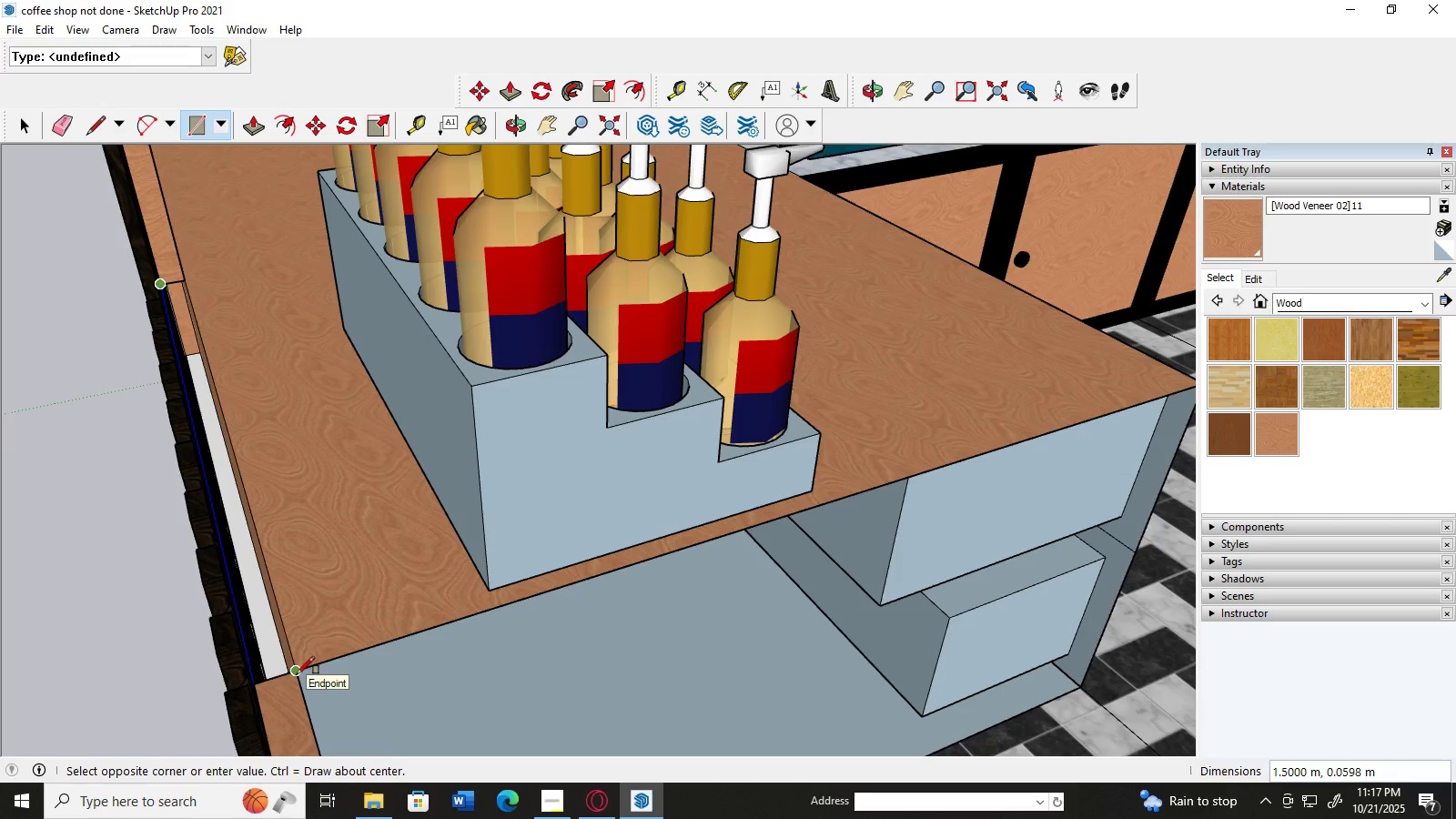 
left_click([297, 674])
 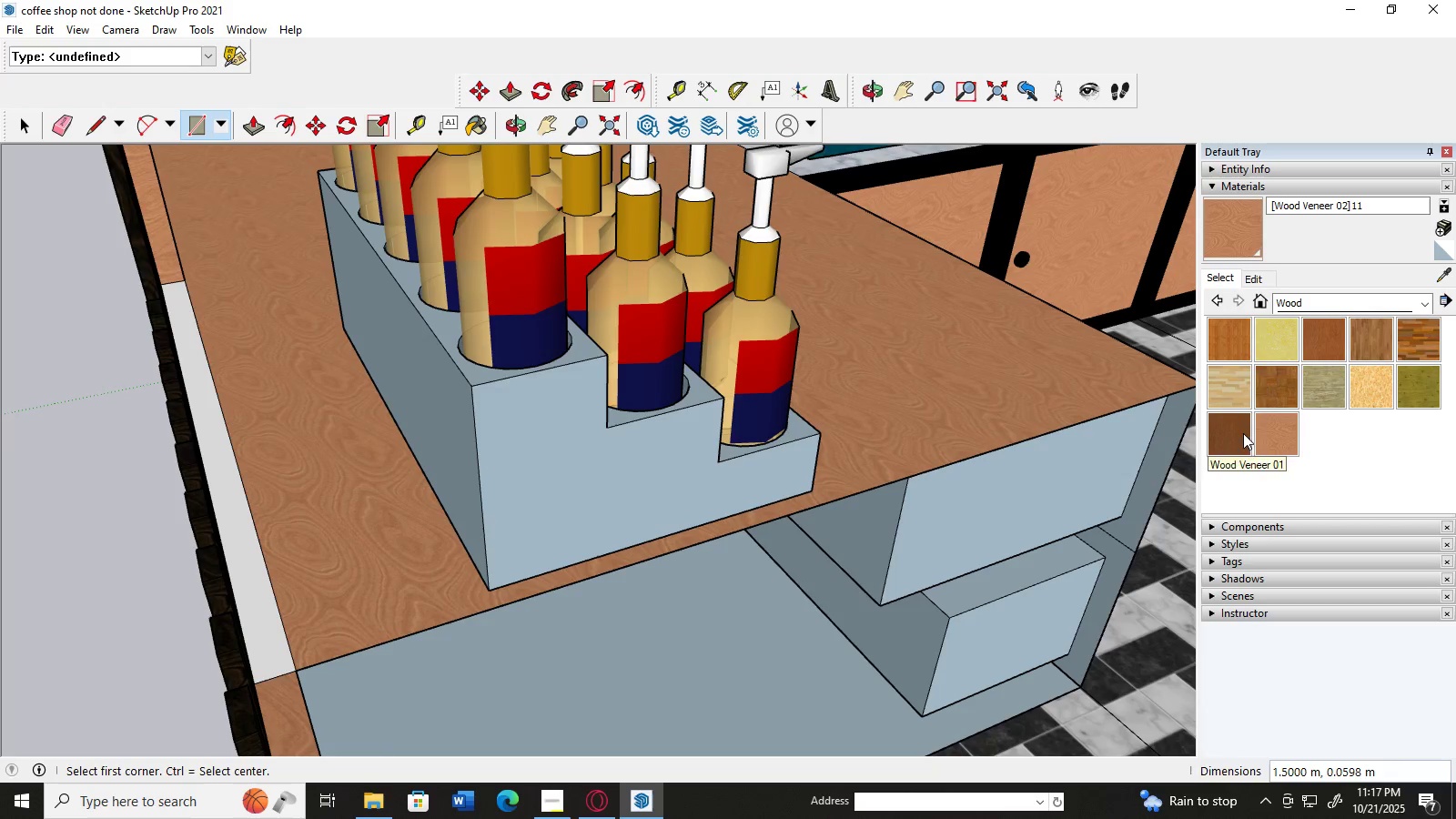 
left_click([1267, 437])
 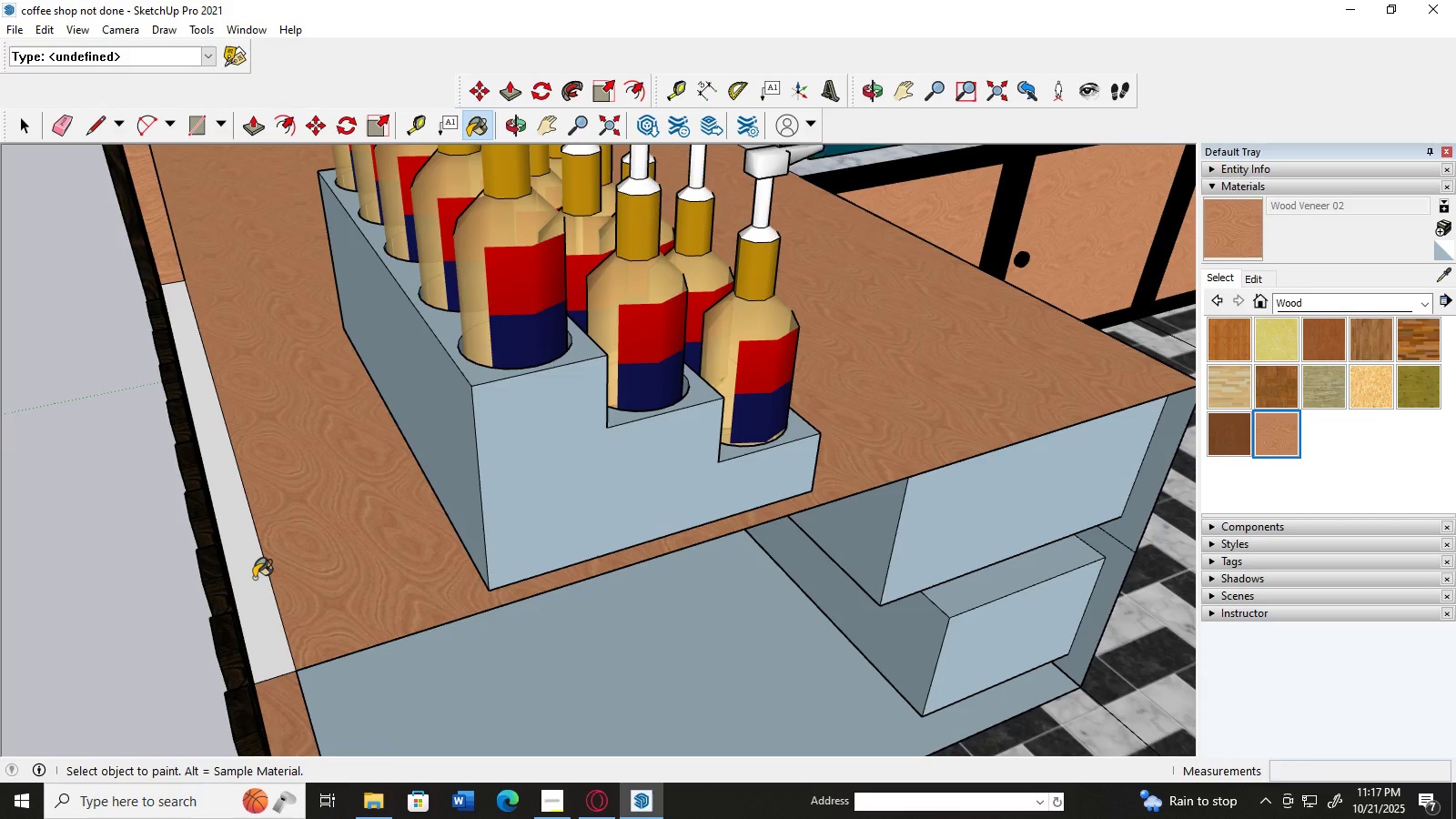 
left_click([254, 578])
 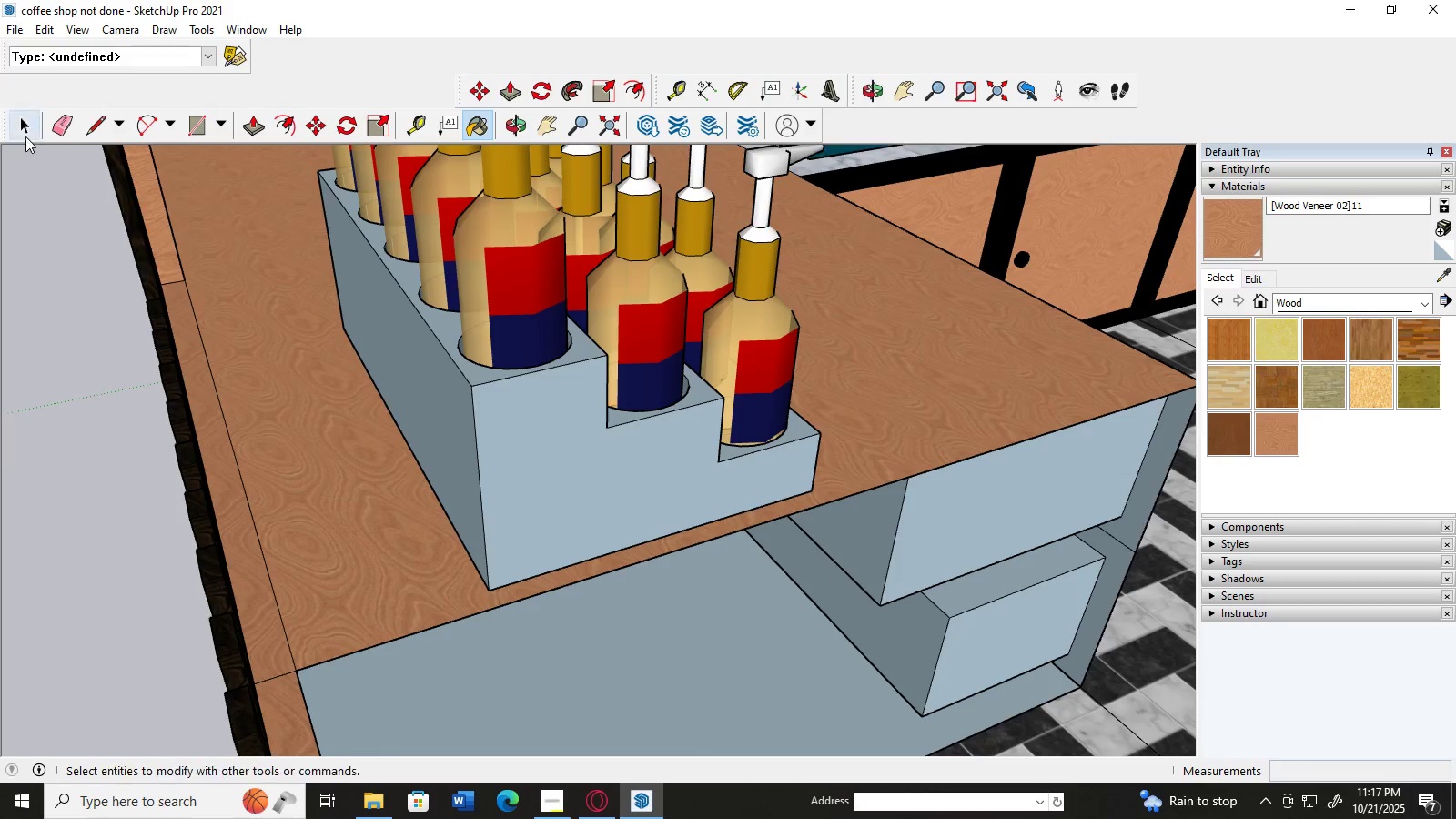 
left_click([23, 130])
 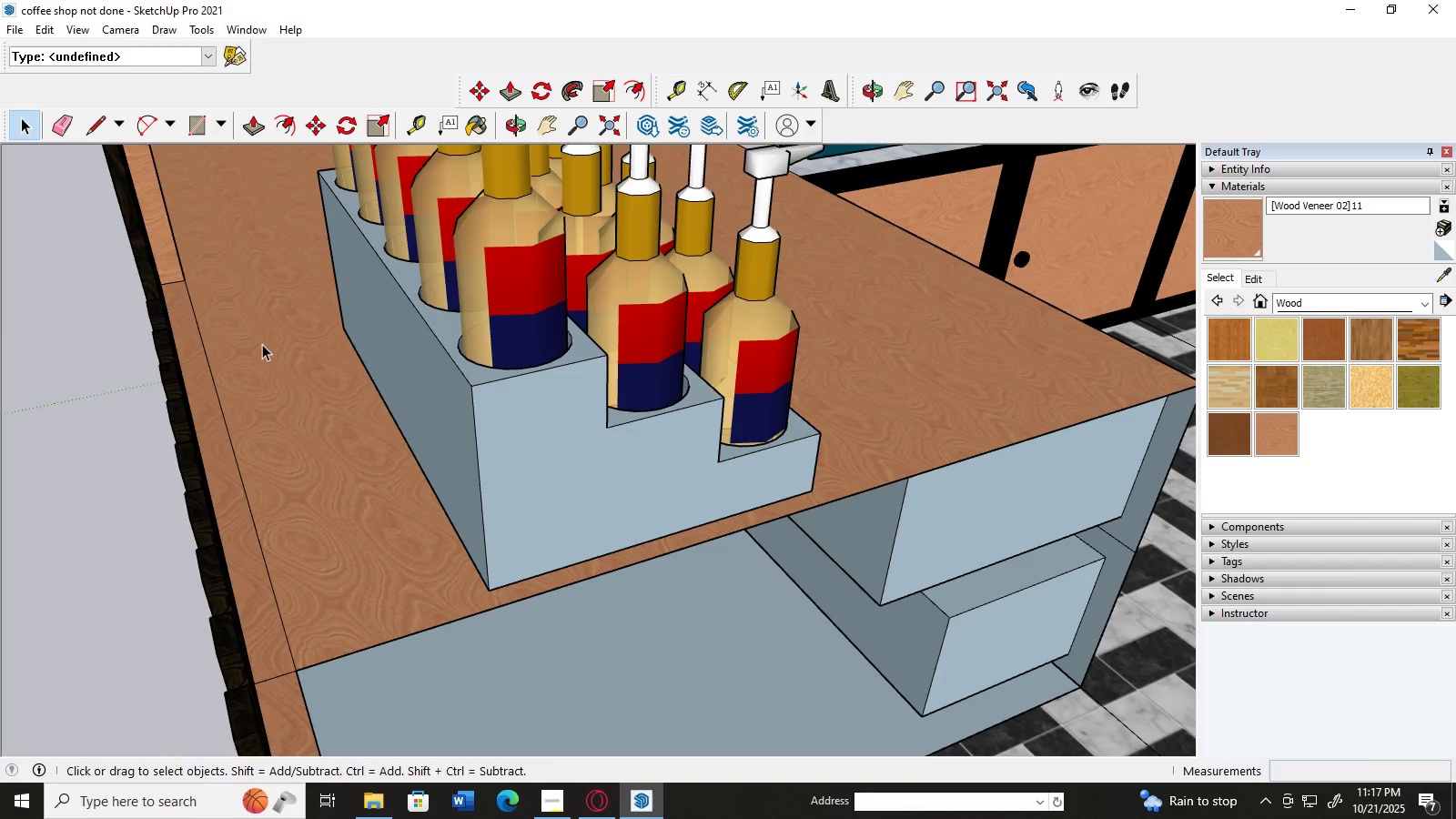 
left_click([262, 345])
 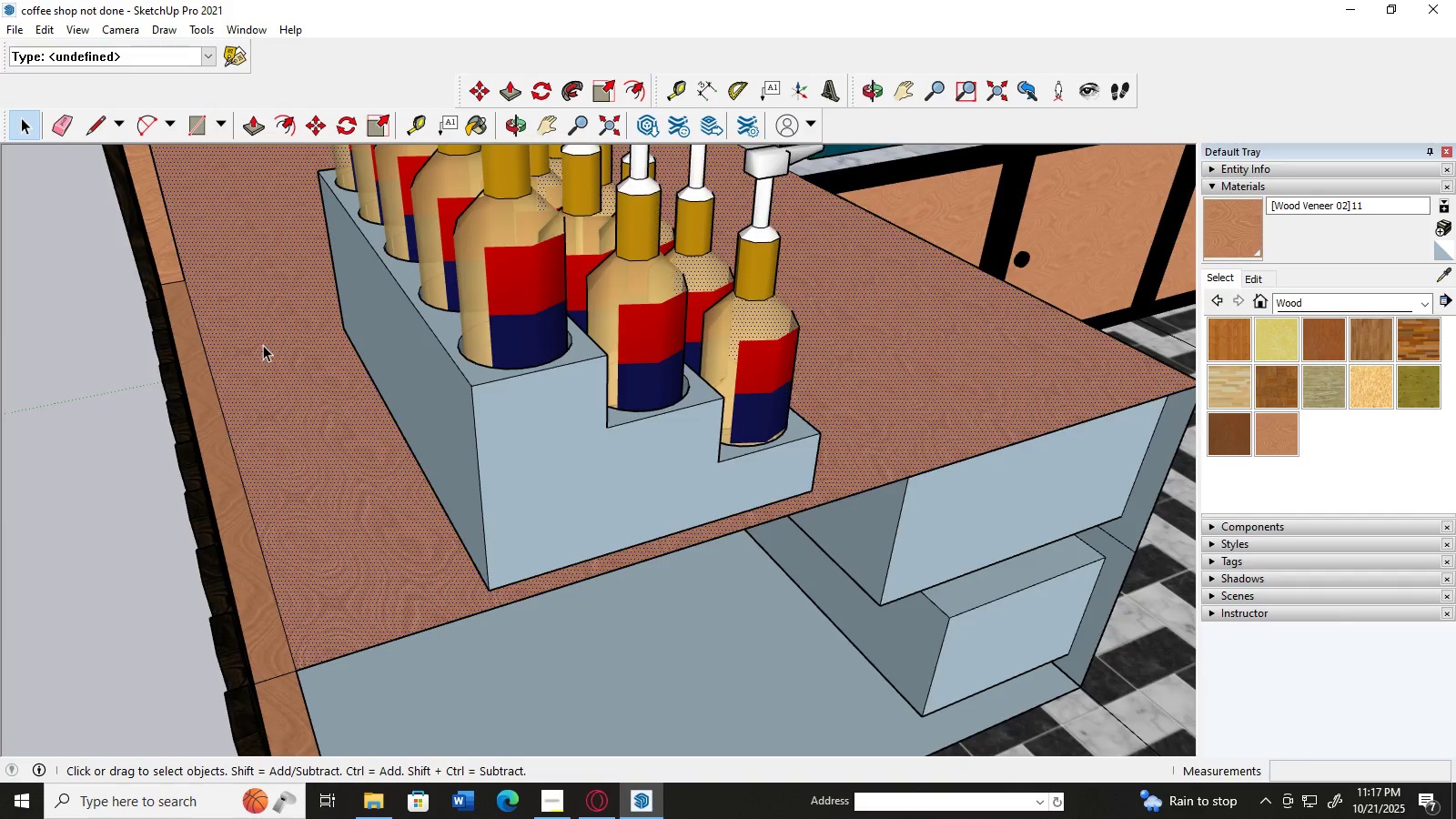 
scroll: coordinate [263, 345], scroll_direction: down, amount: 3.0
 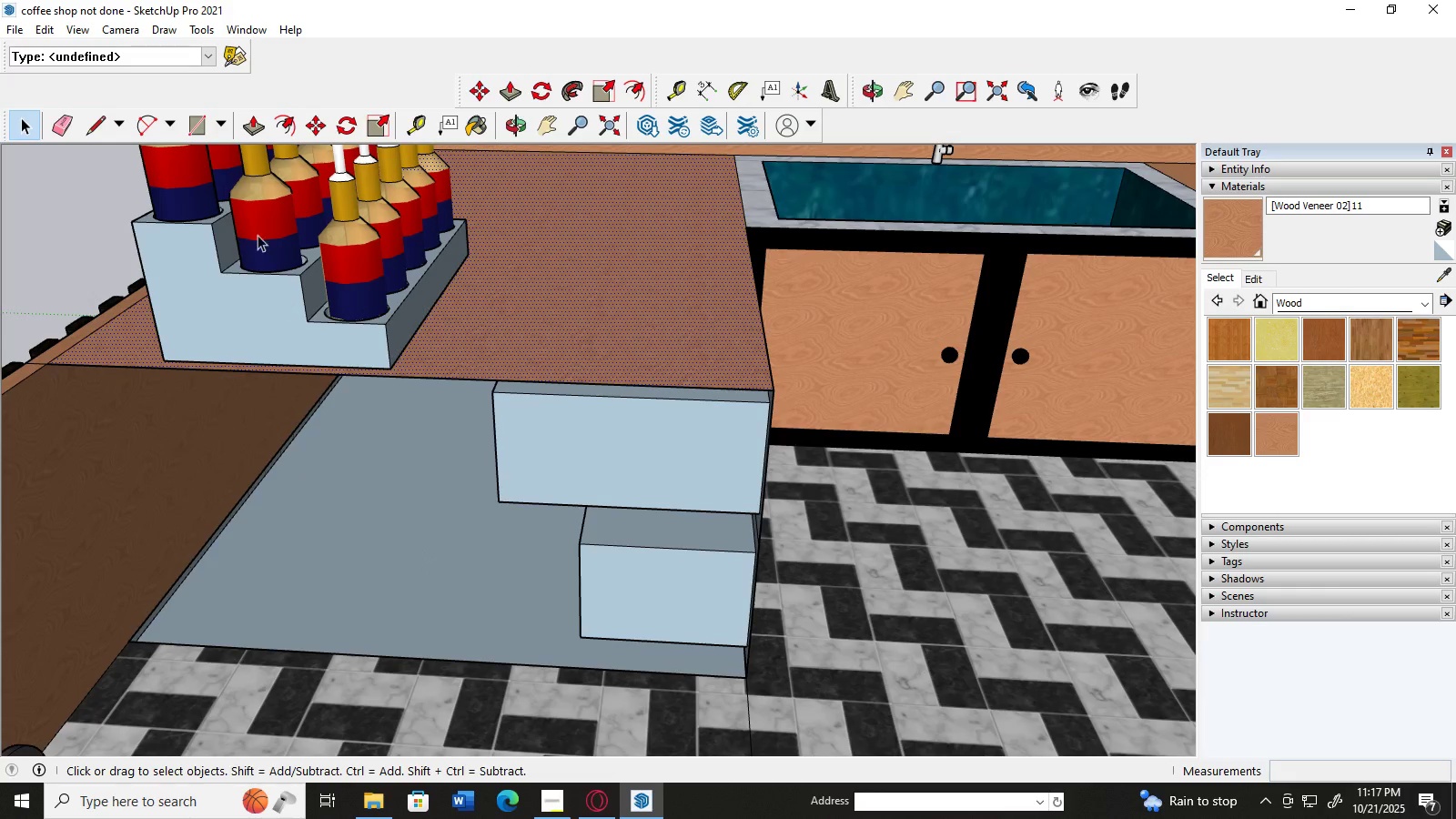 
left_click([190, 125])
 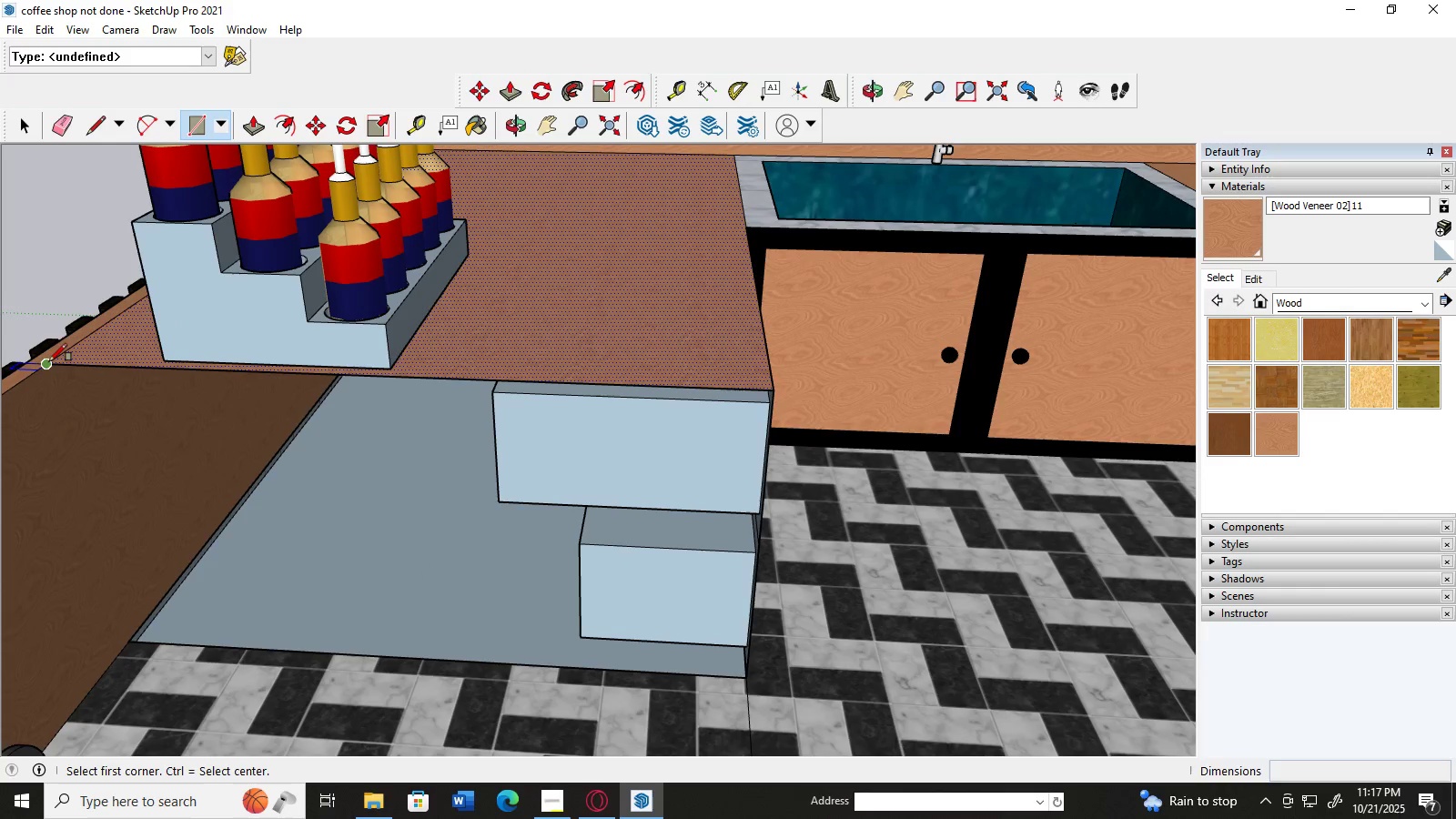 
left_click([47, 361])
 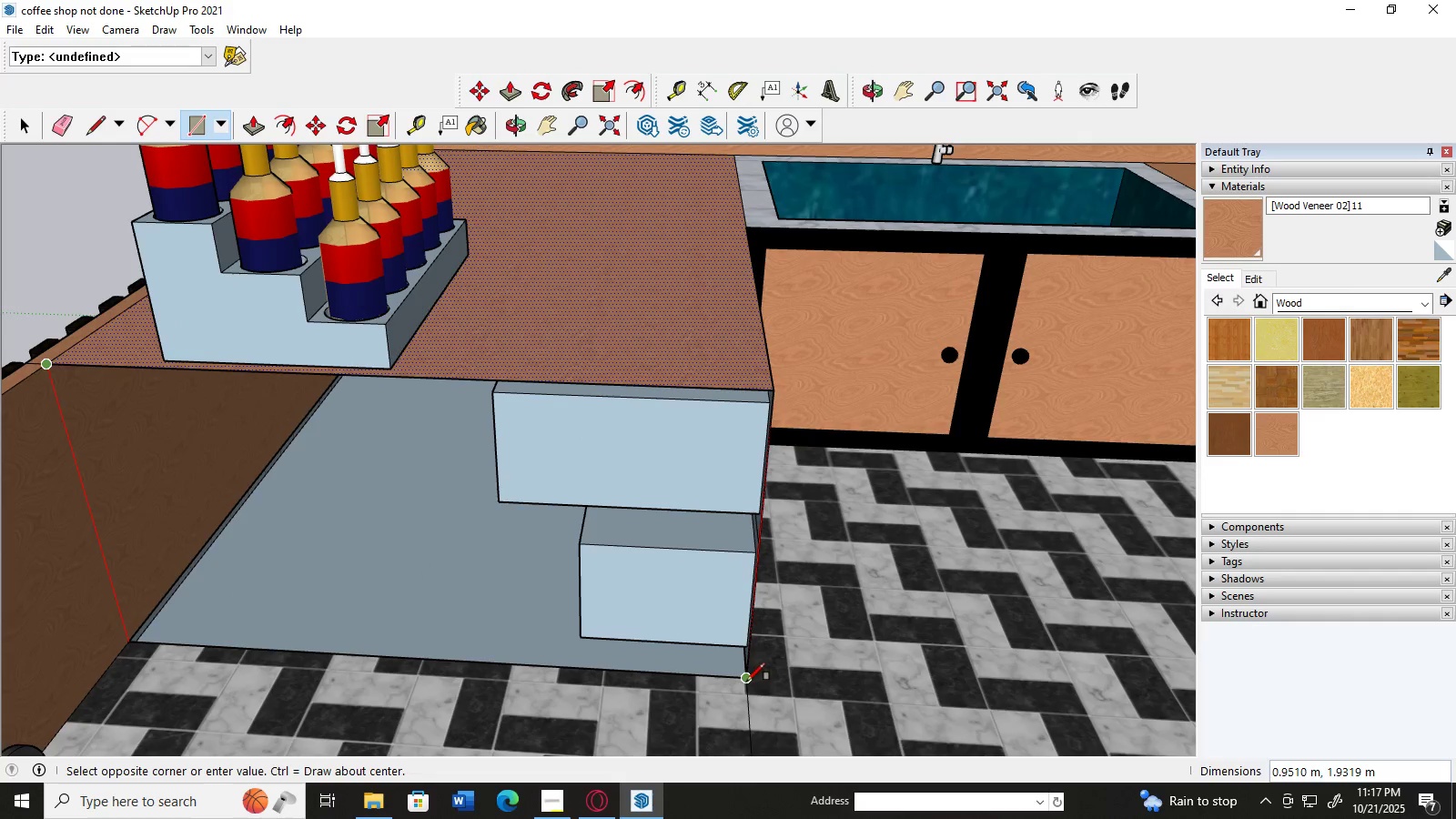 
left_click([747, 680])
 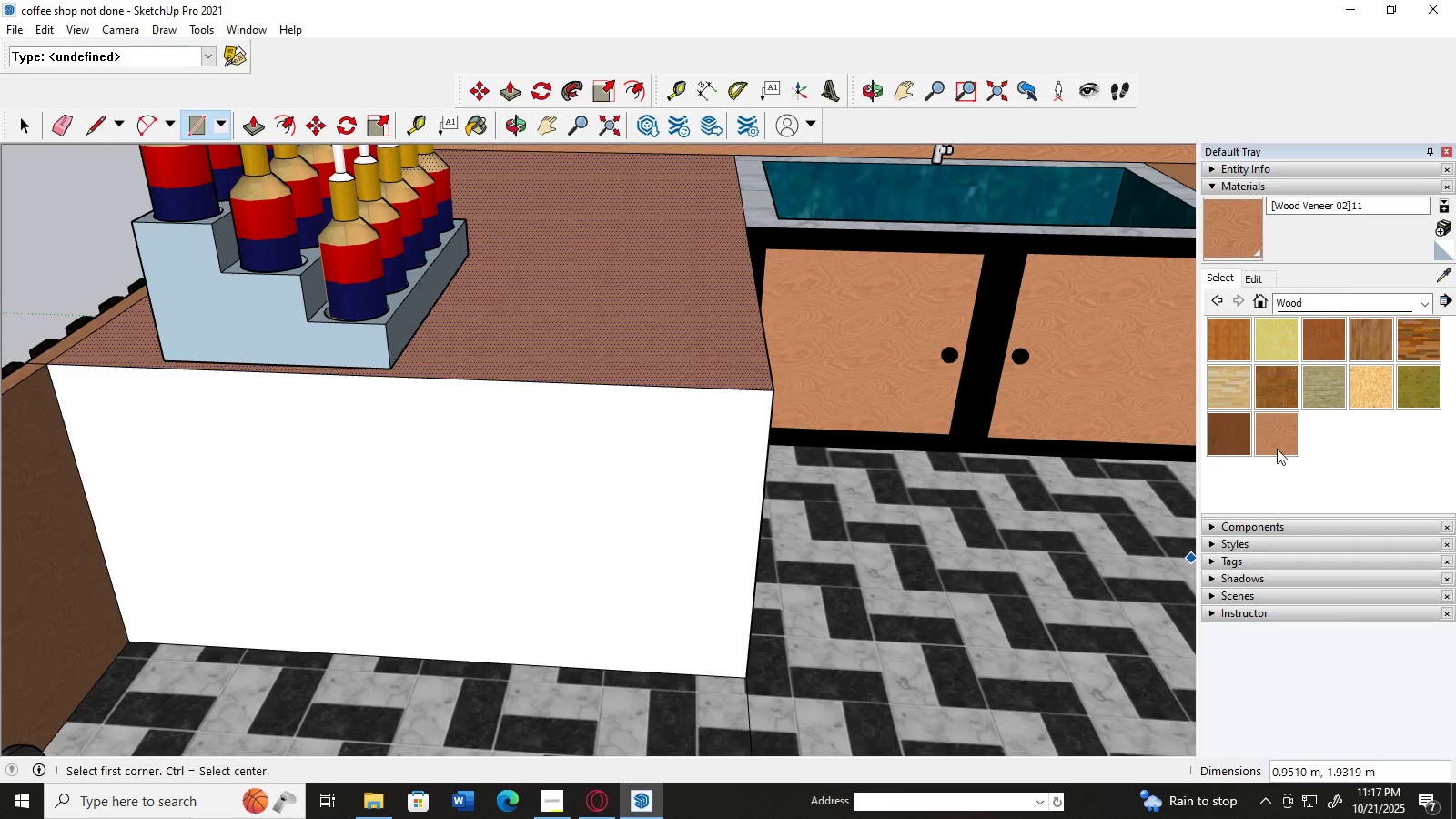 
left_click([1278, 438])
 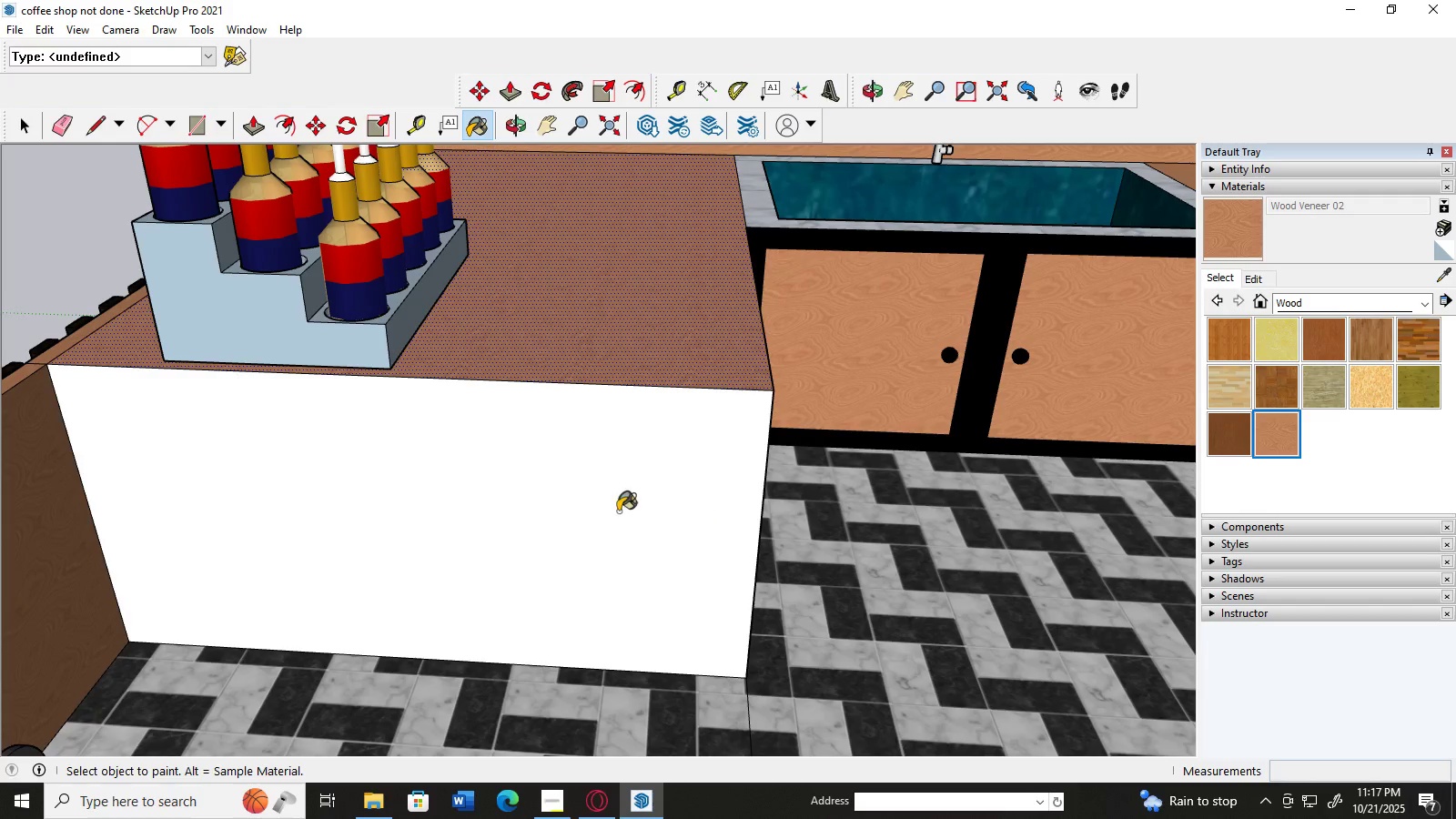 
left_click([612, 511])
 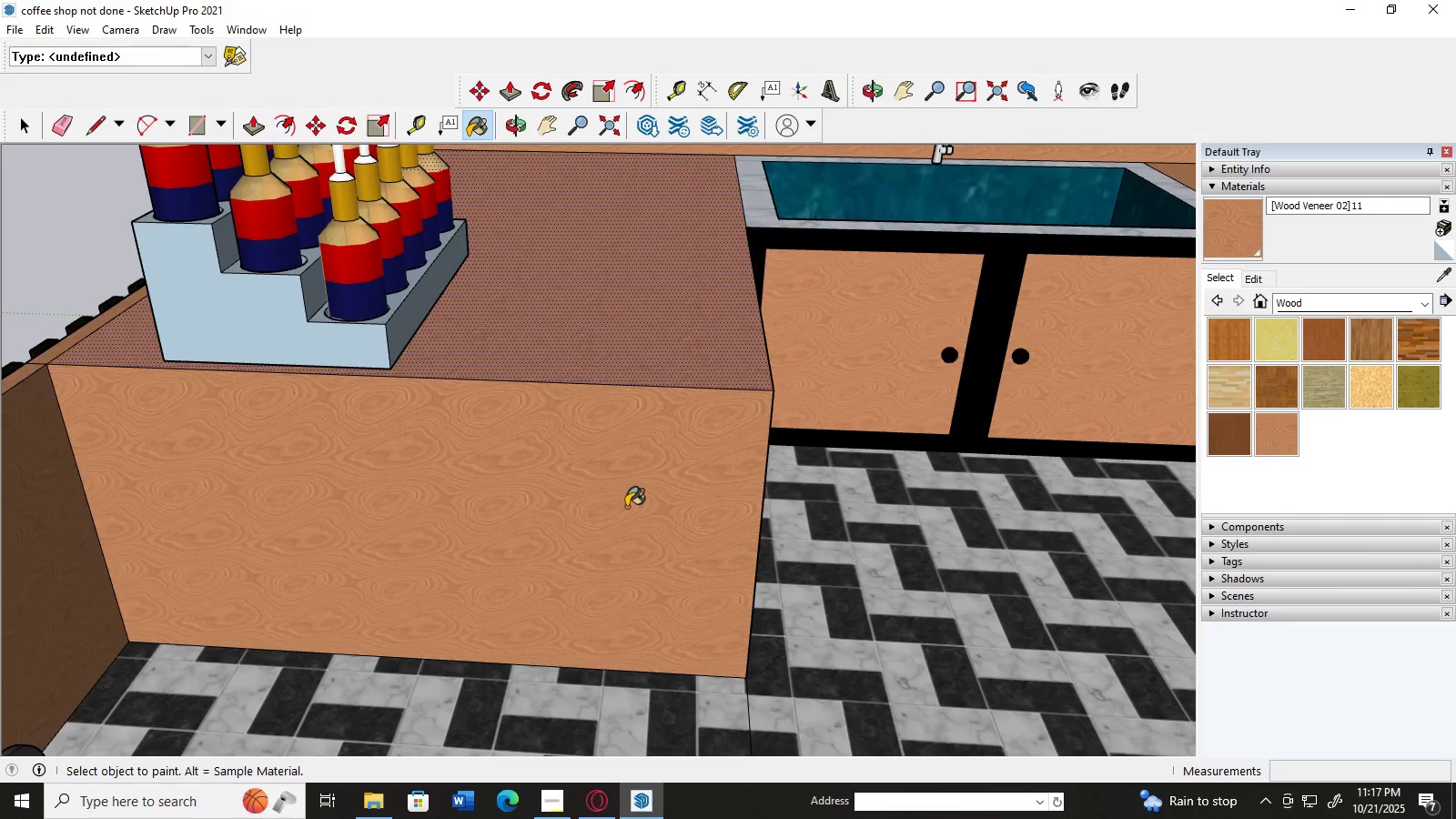 
scroll: coordinate [824, 475], scroll_direction: down, amount: 32.0
 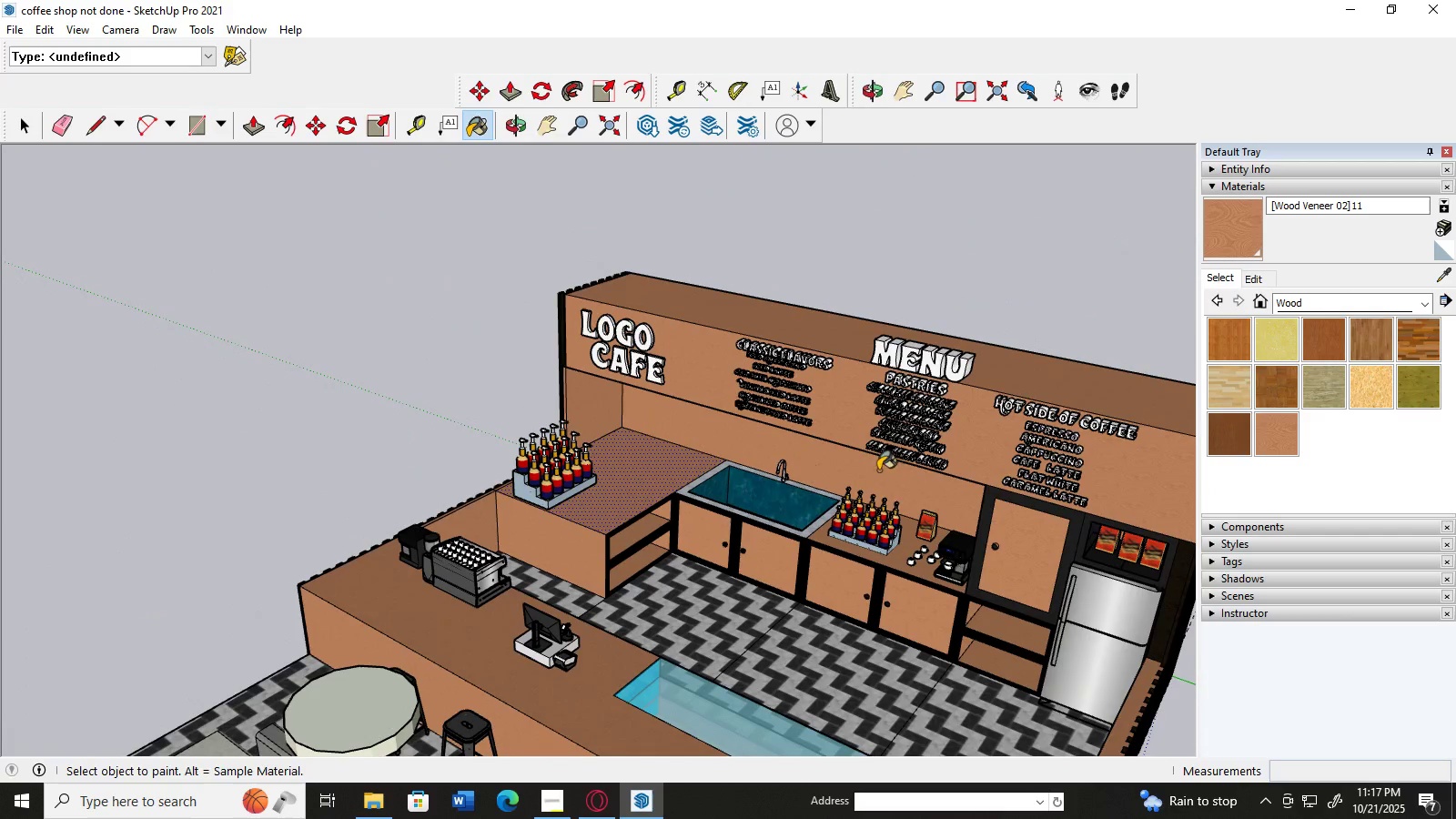 
scroll: coordinate [925, 505], scroll_direction: up, amount: 5.0
 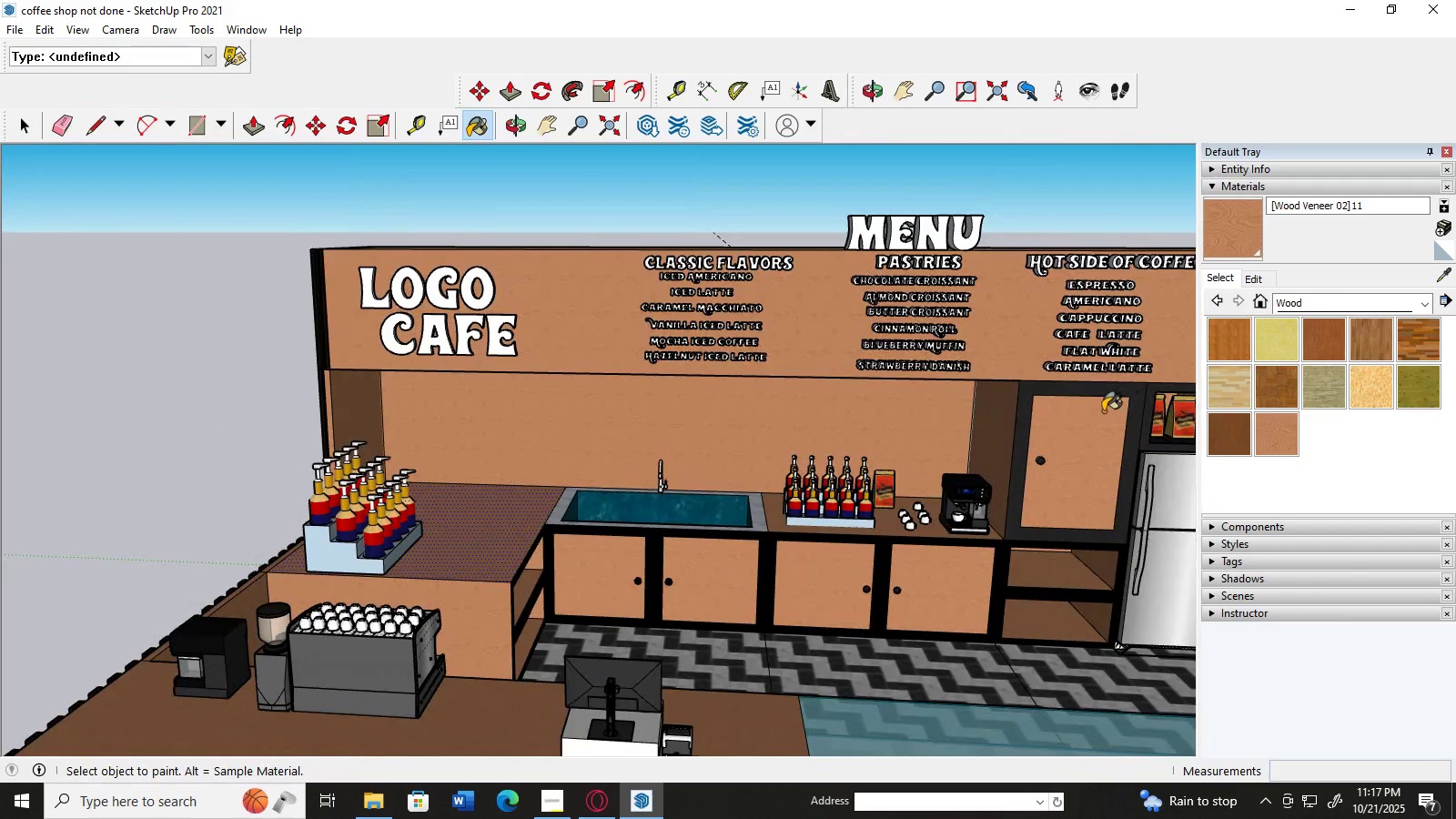 
key(H)
 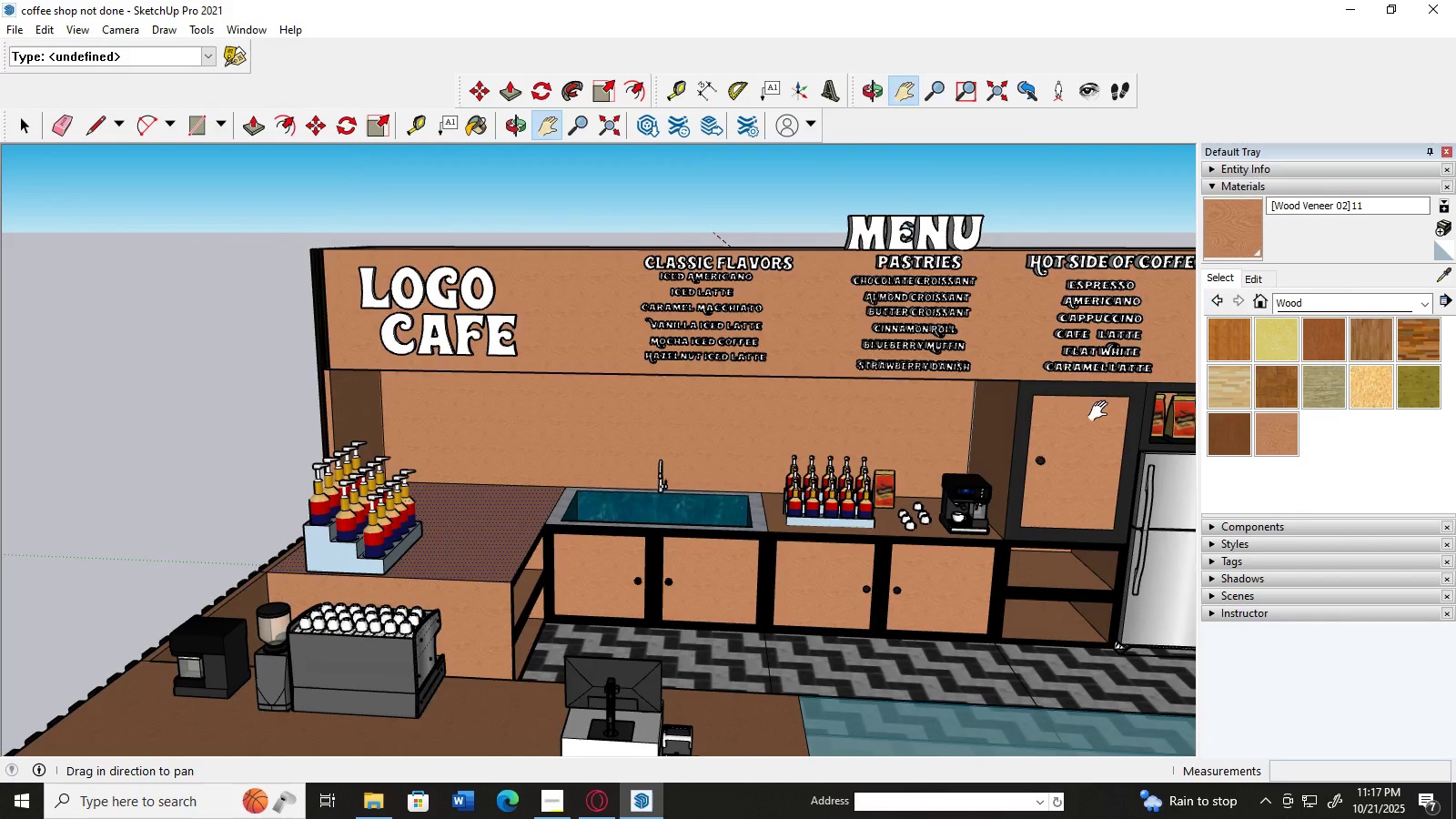 
left_click_drag(start_coordinate=[1103, 411], to_coordinate=[898, 454])
 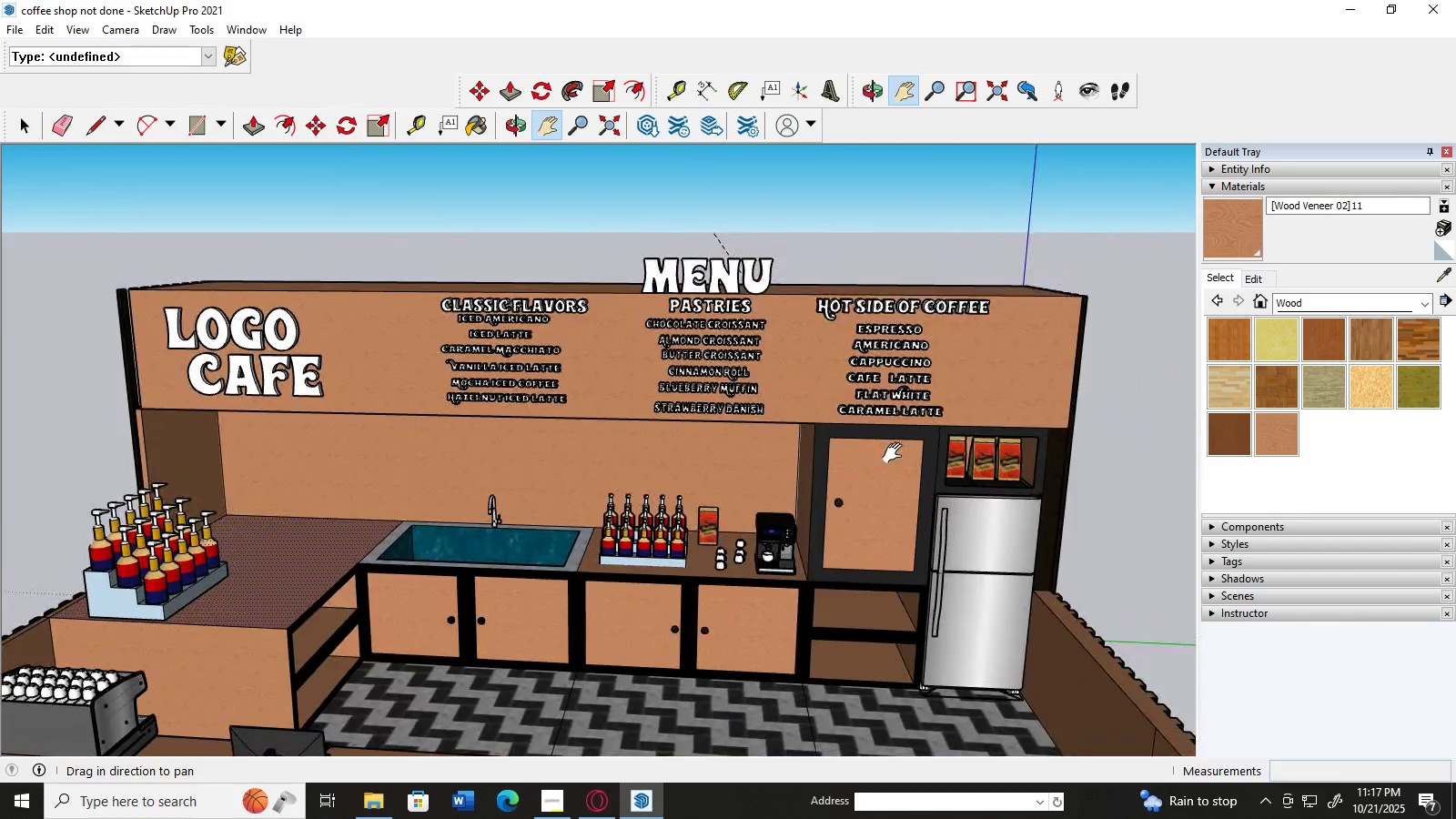 
scroll: coordinate [948, 371], scroll_direction: up, amount: 6.0